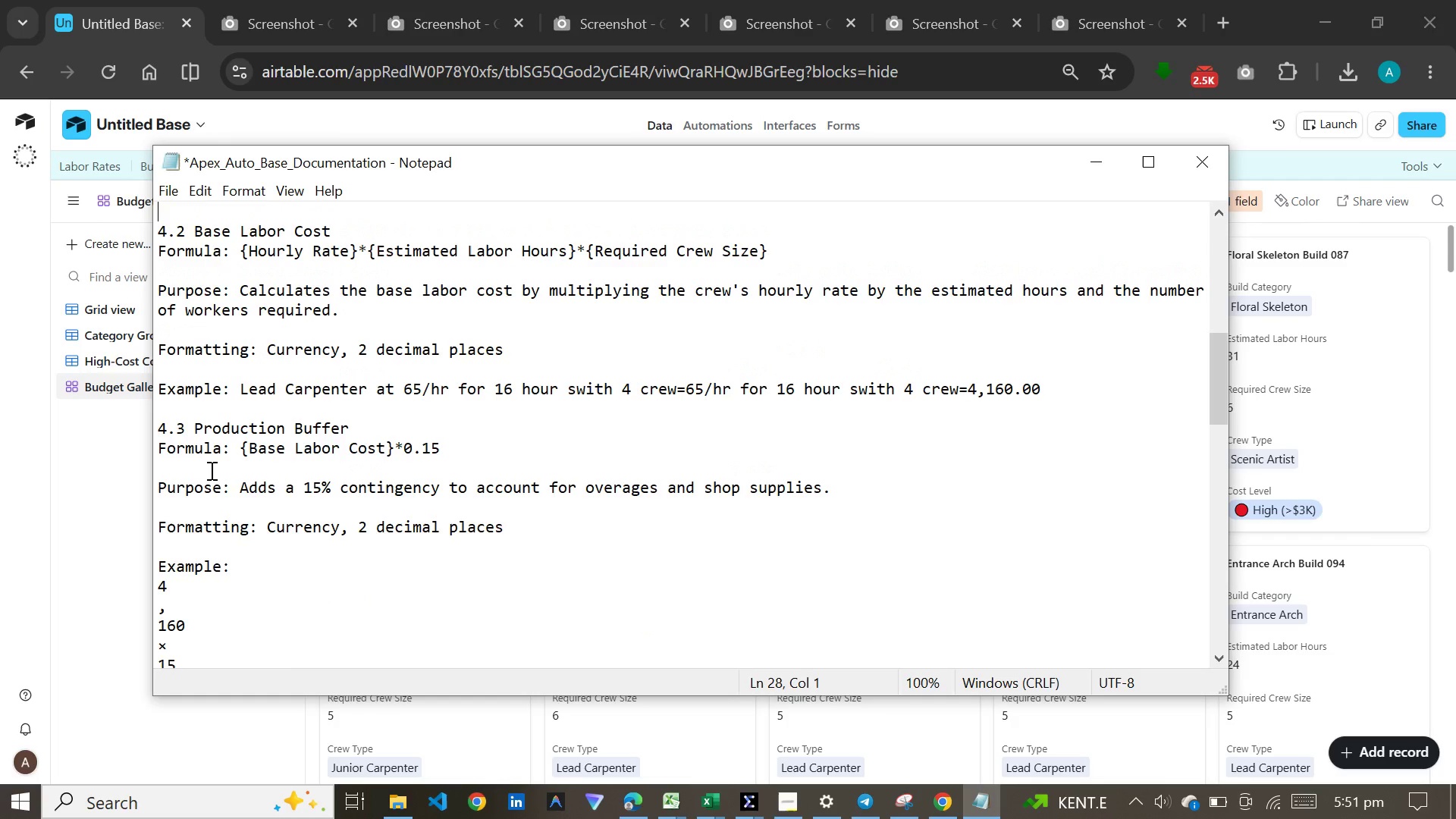 
hold_key(key=ArrowUp, duration=1.53)
 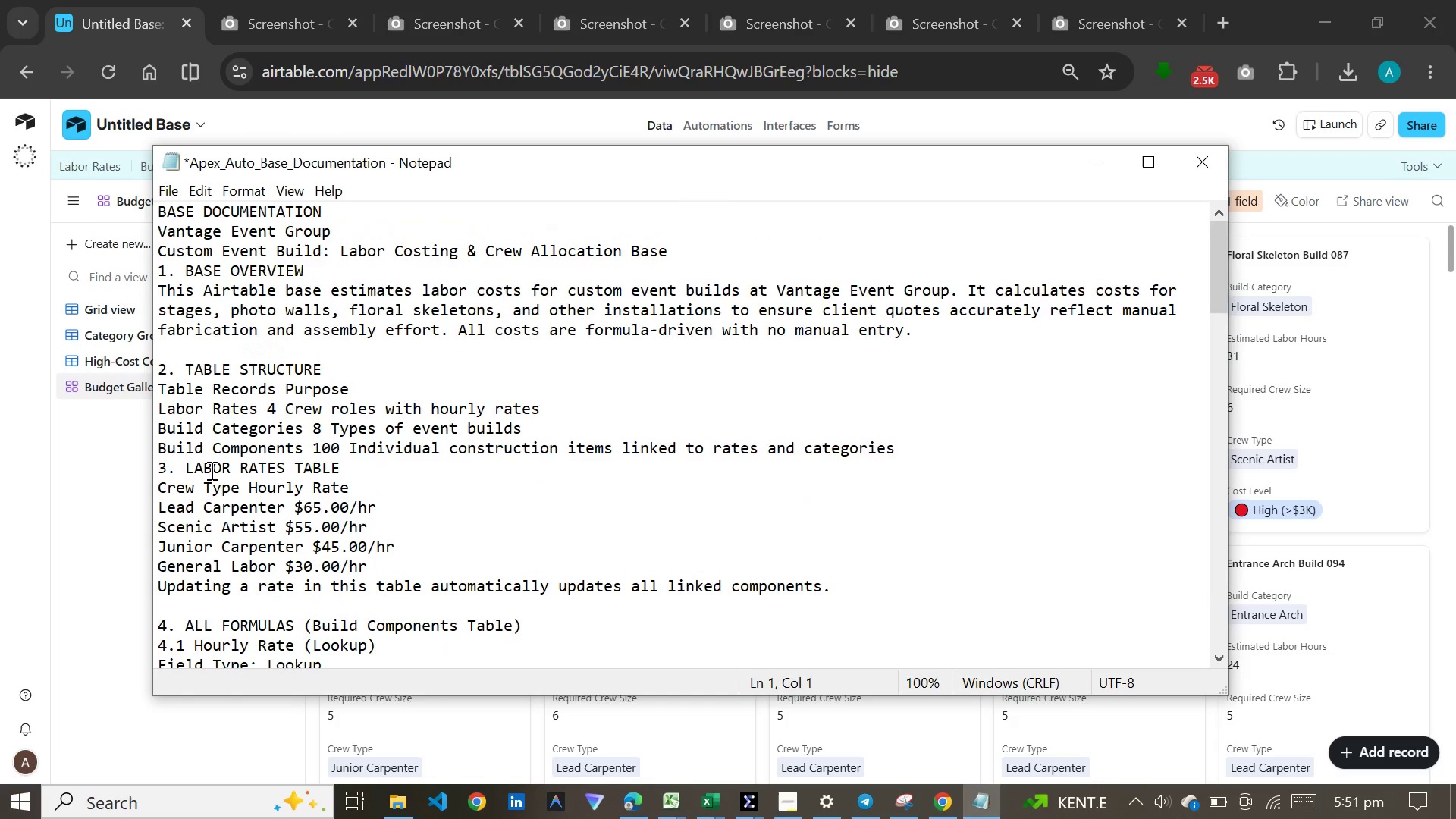 
hold_key(key=ArrowUp, duration=0.42)
 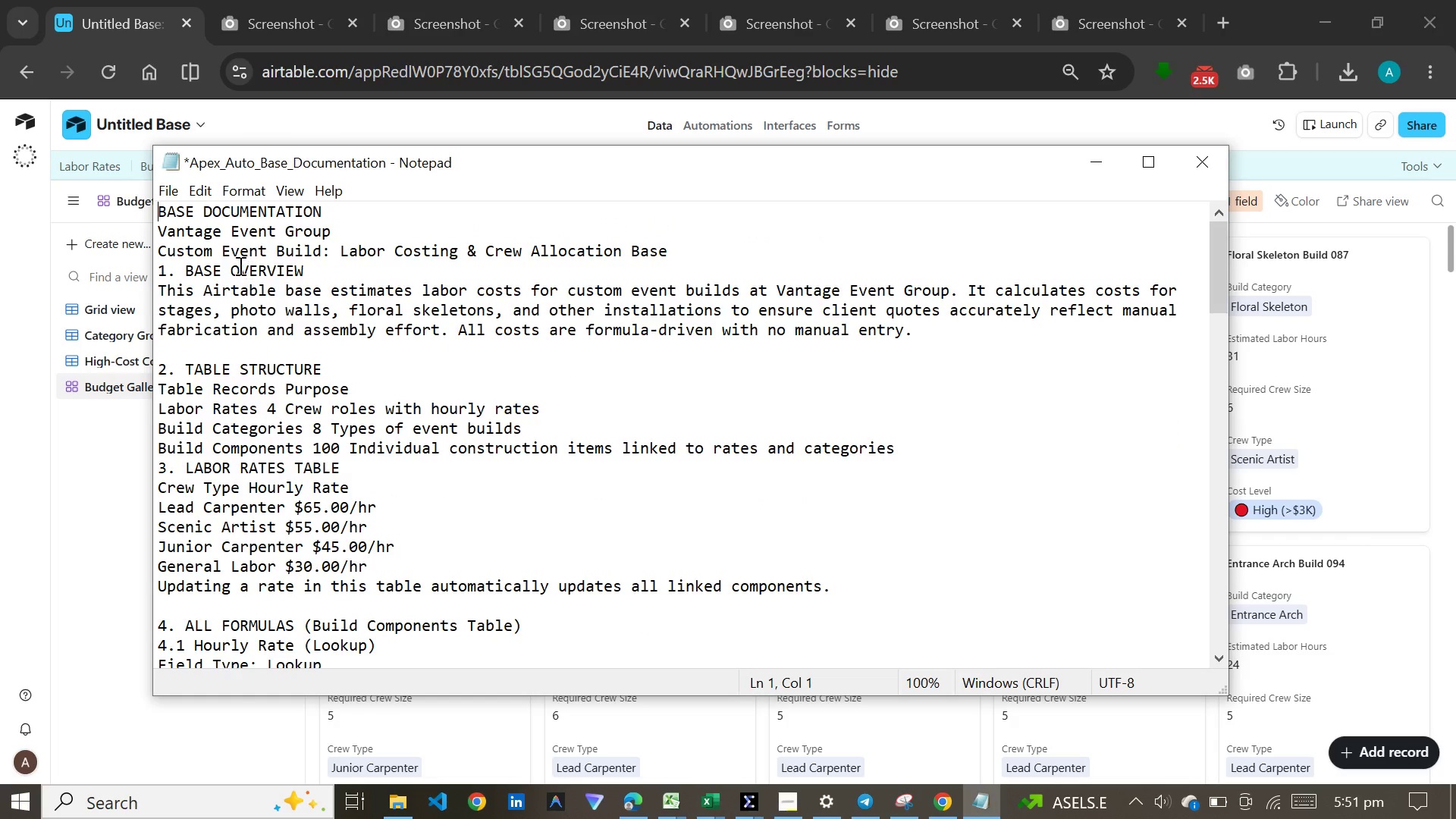 
wait(5.83)
 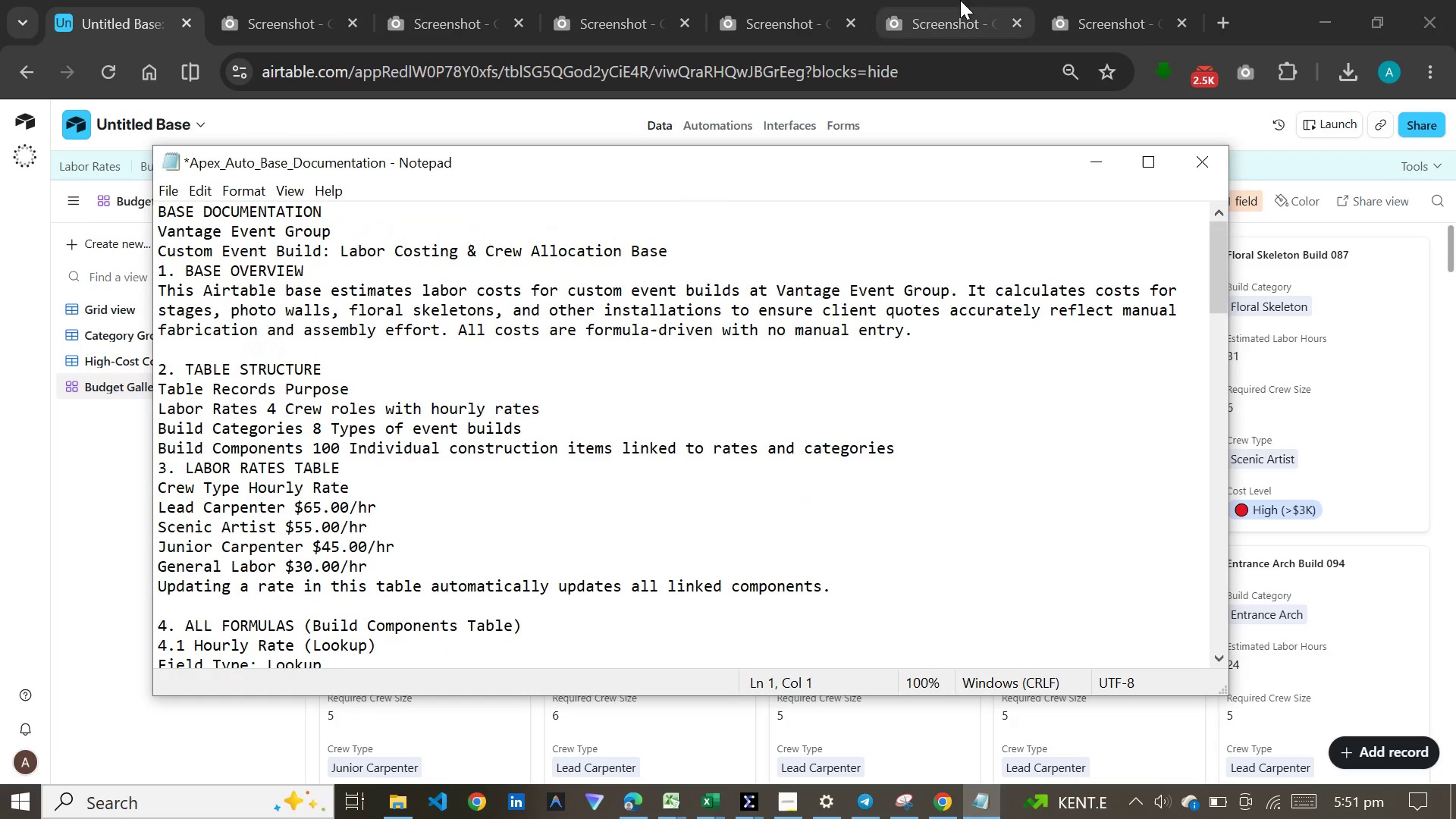 
left_click([174, 188])
 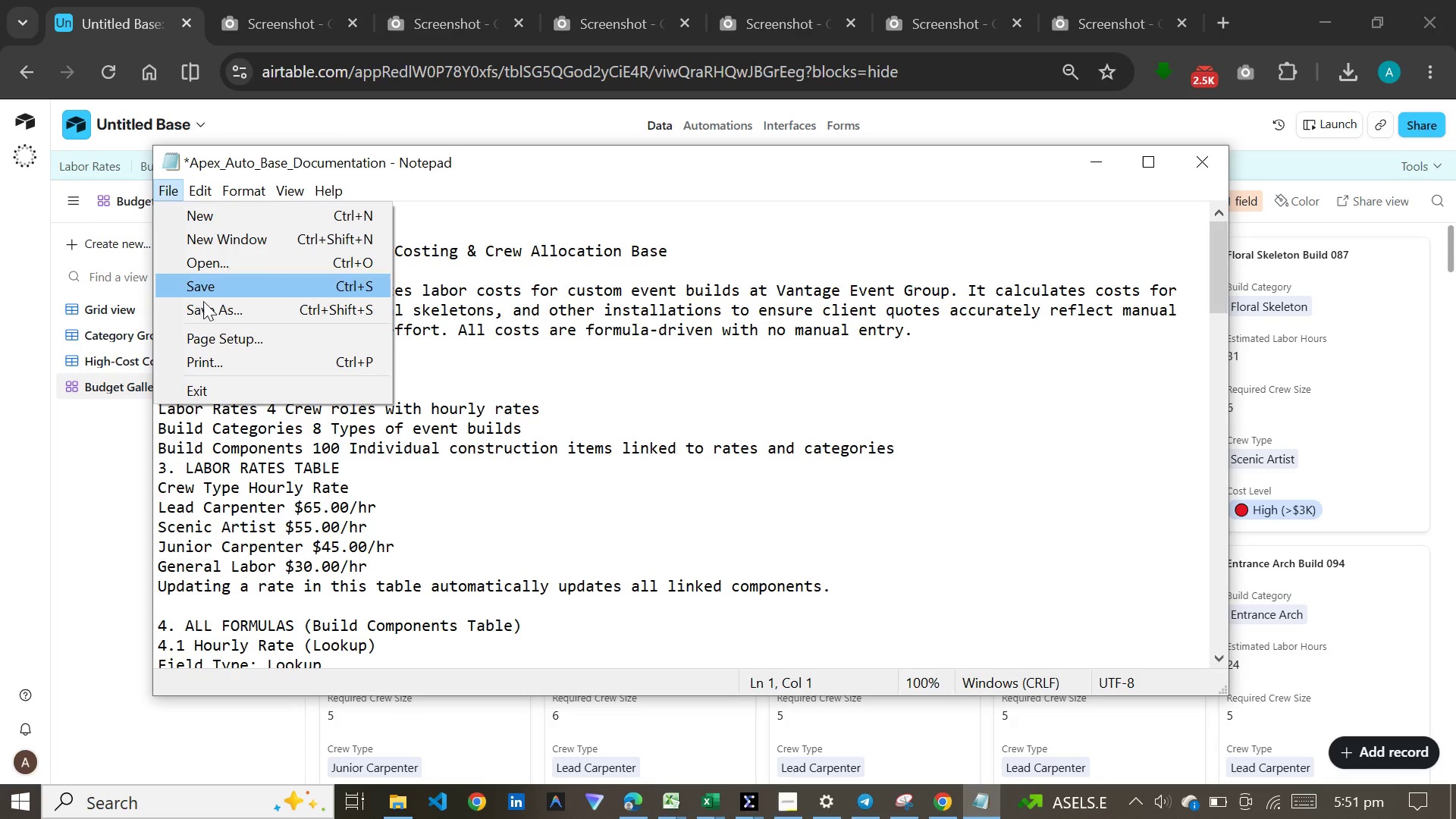 
left_click([203, 301])
 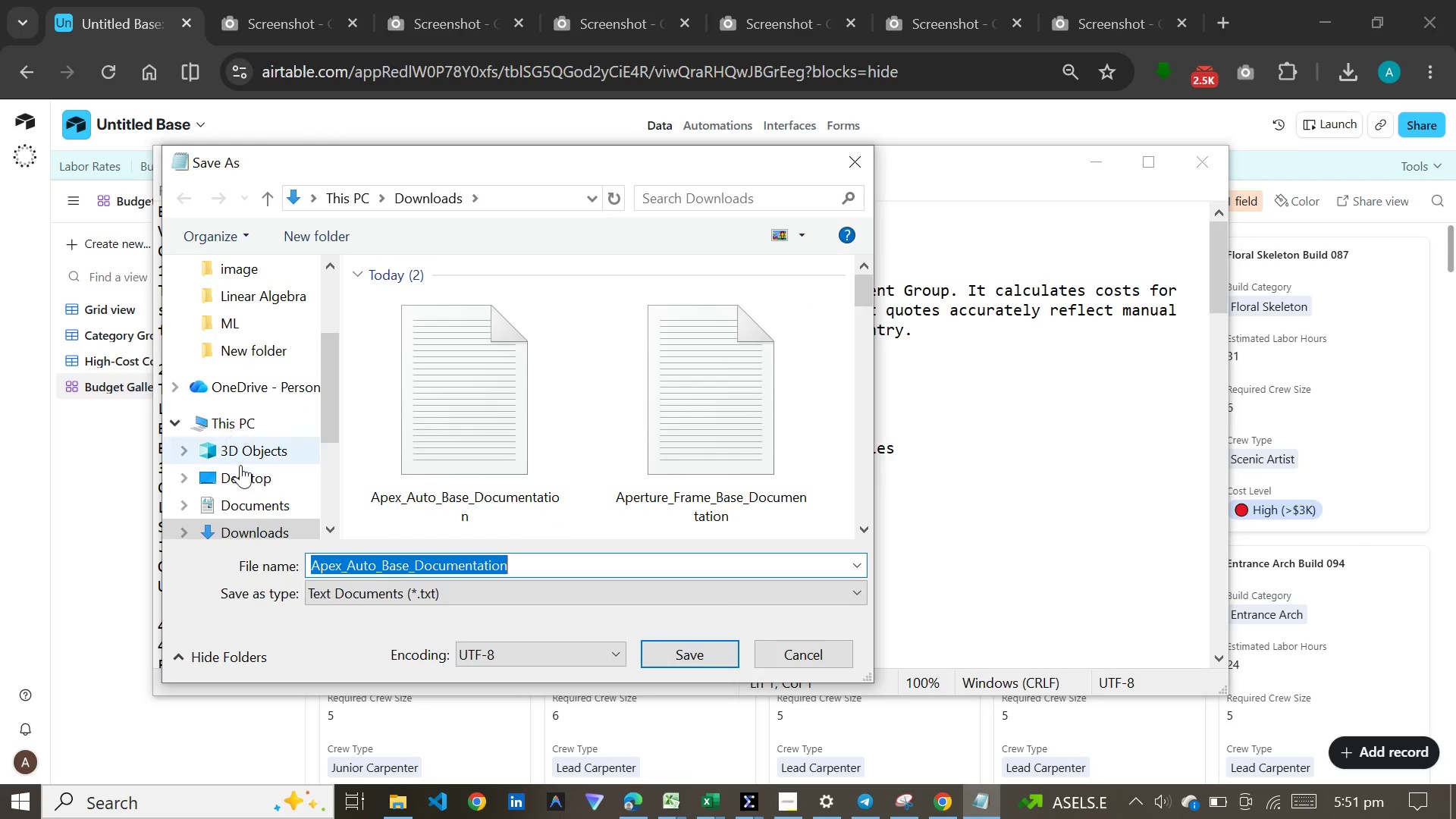 
scroll: coordinate [251, 450], scroll_direction: down, amount: 2.0
 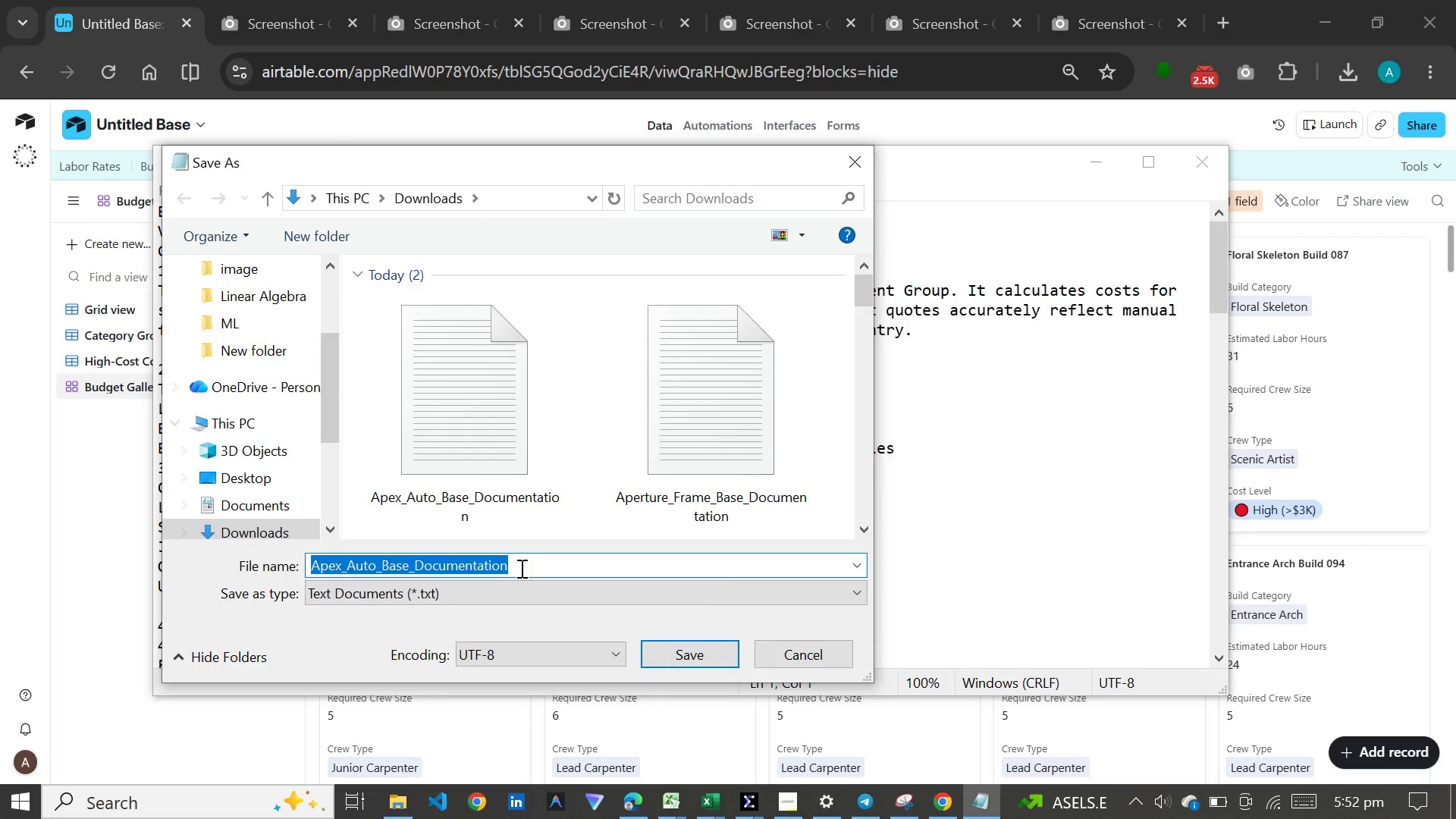 
left_click([522, 566])
 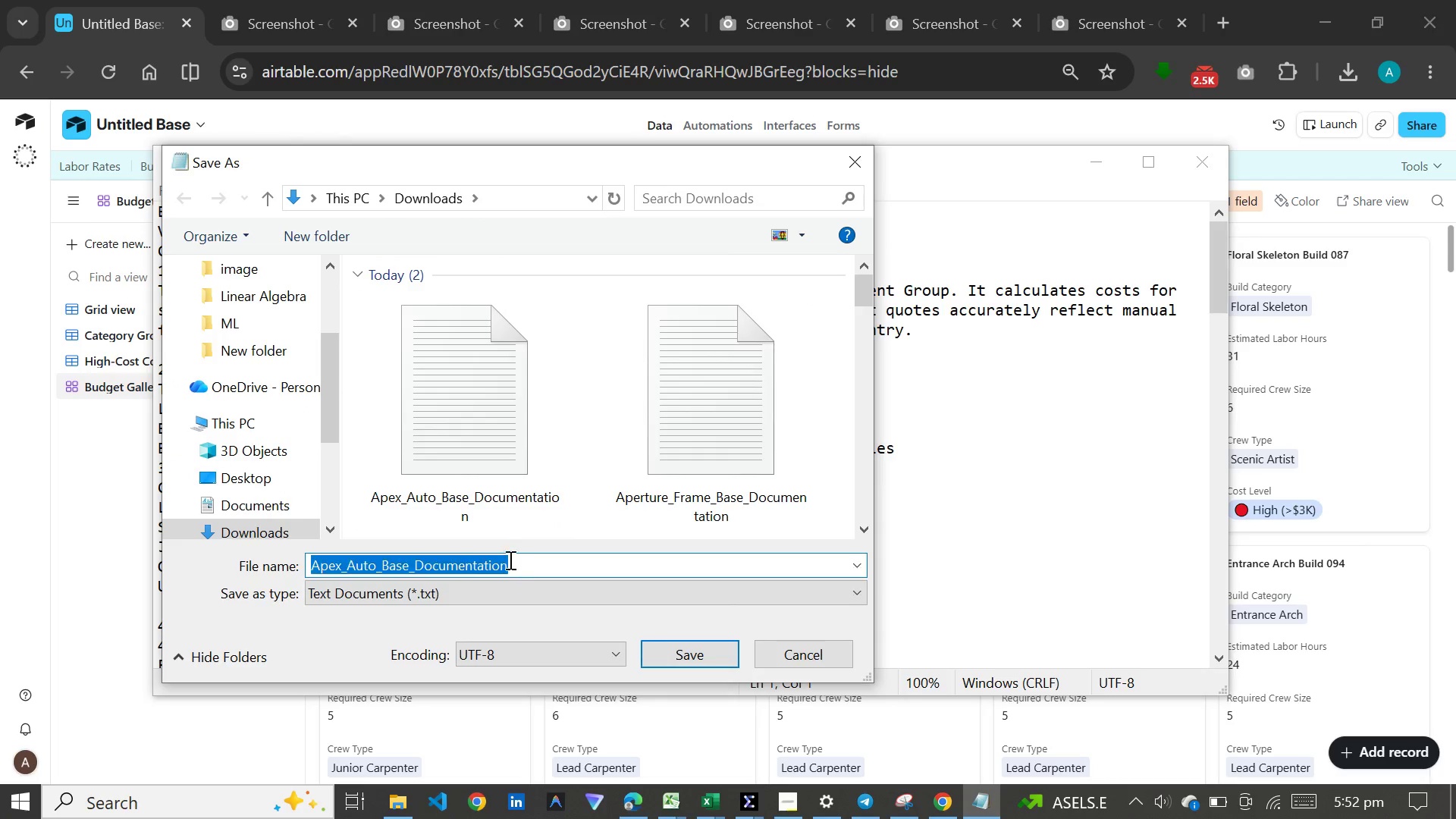 
left_click_drag(start_coordinate=[522, 566], to_coordinate=[431, 549])
 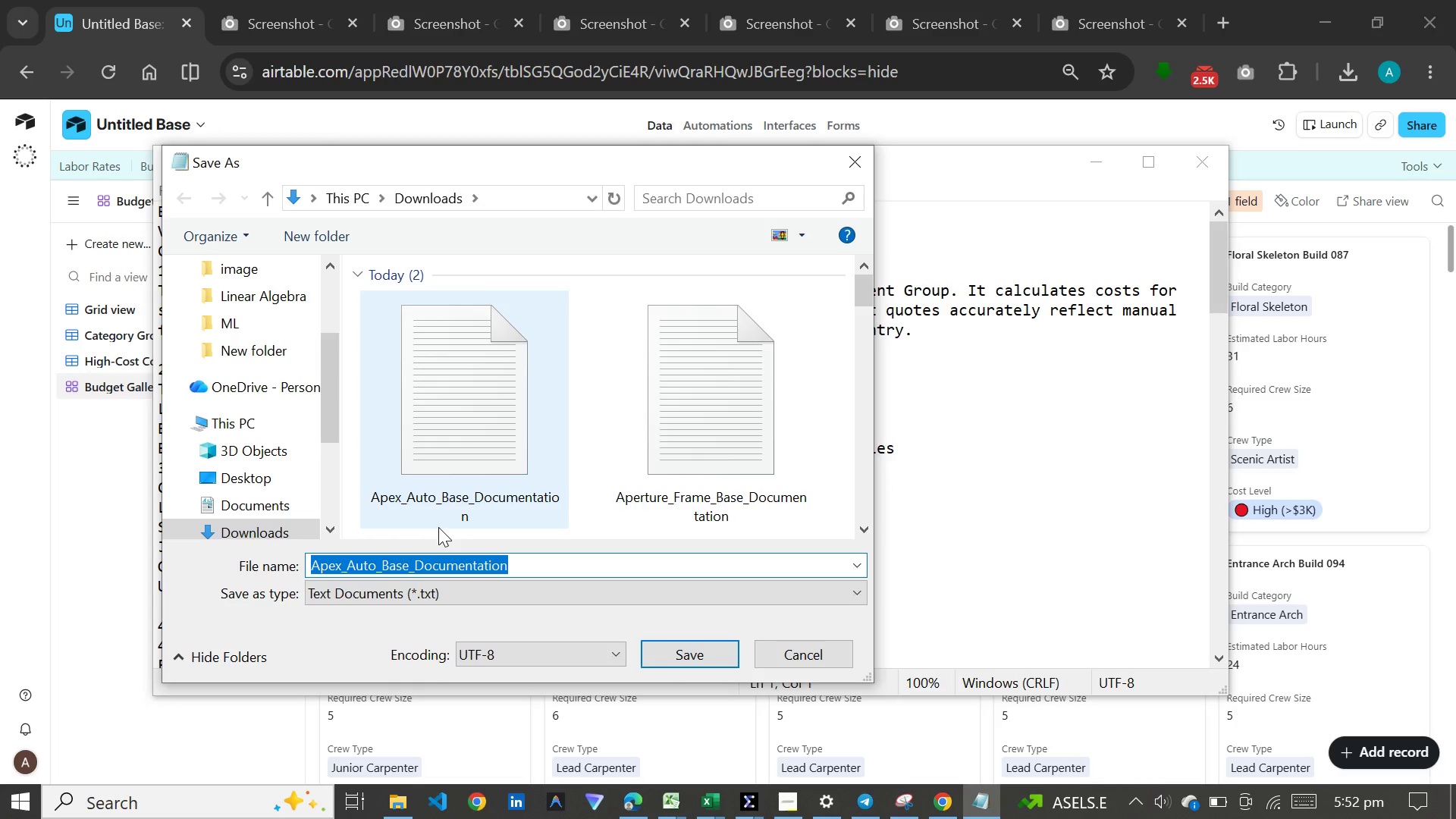 
key(Meta+V)
 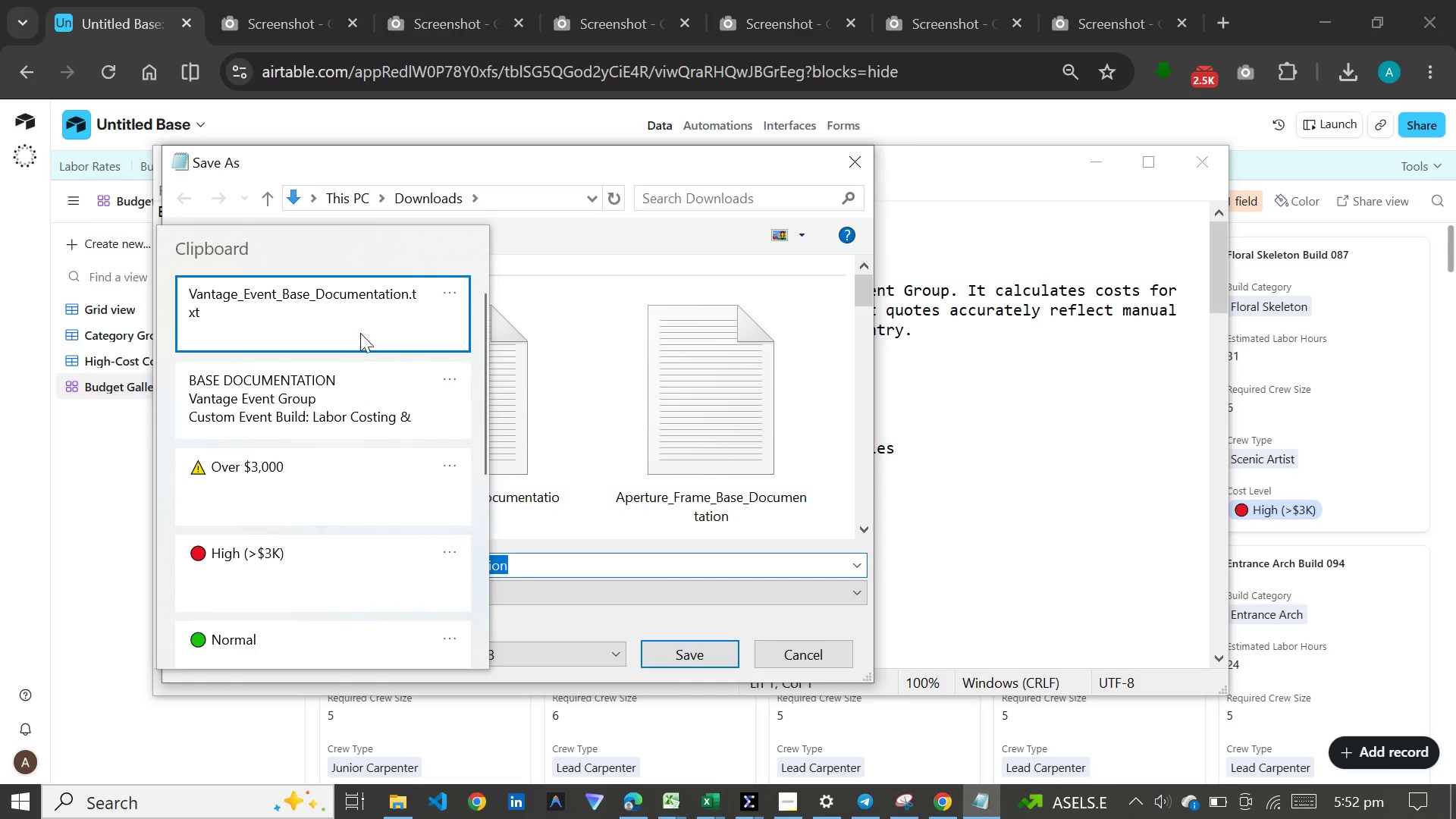 
left_click([360, 331])
 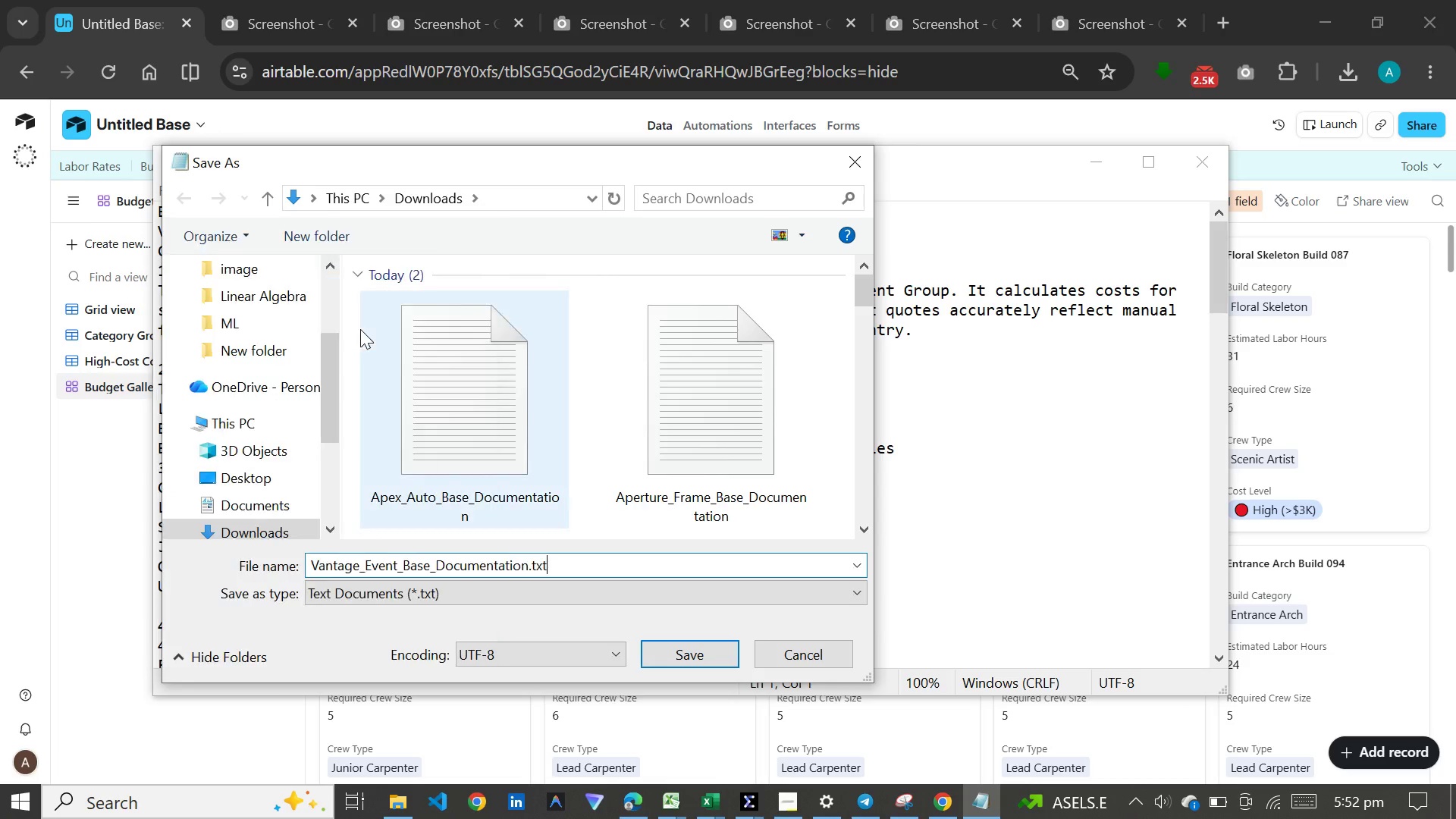 
key(Control+ControlLeft)
 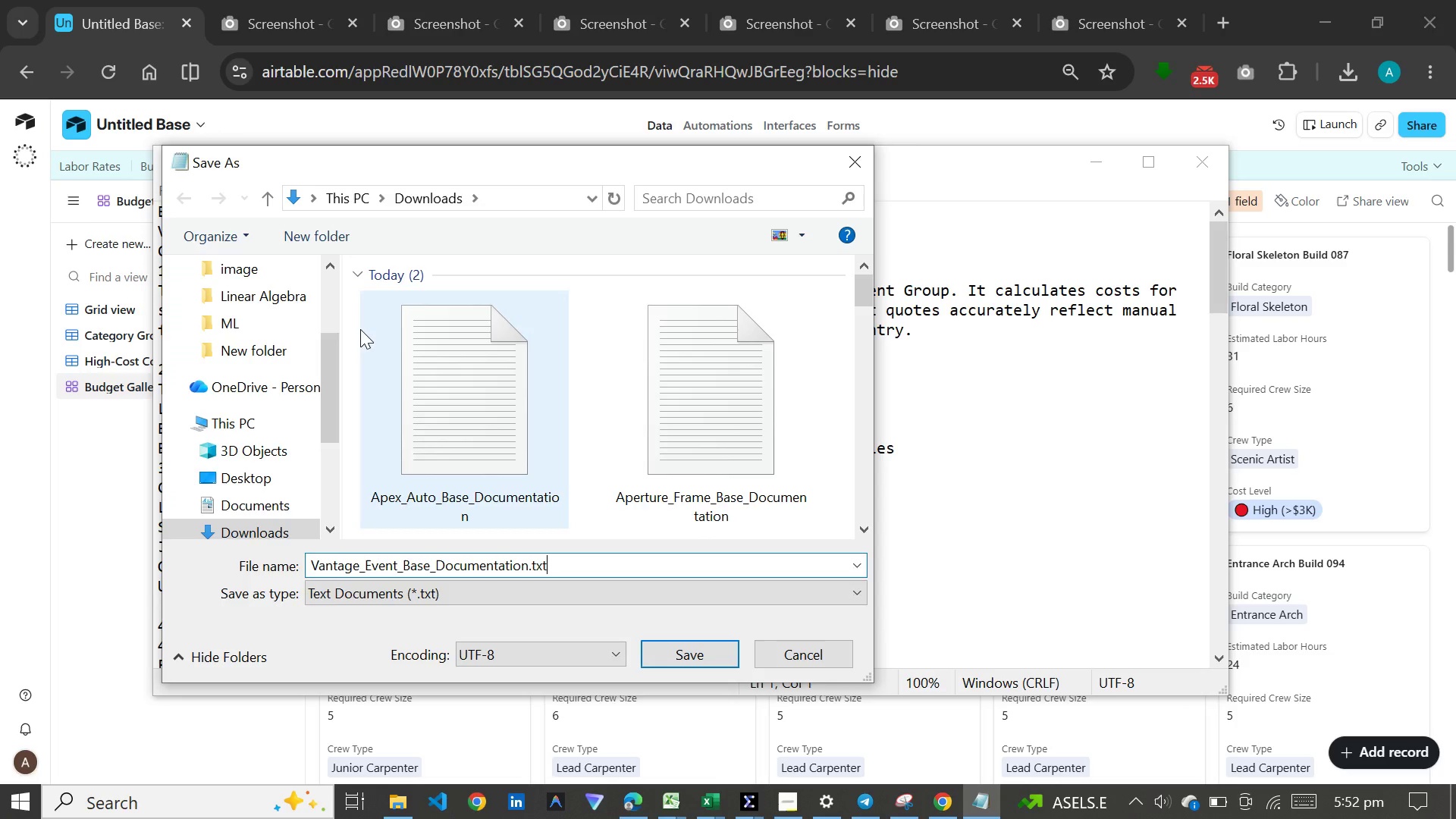 
key(Control+V)
 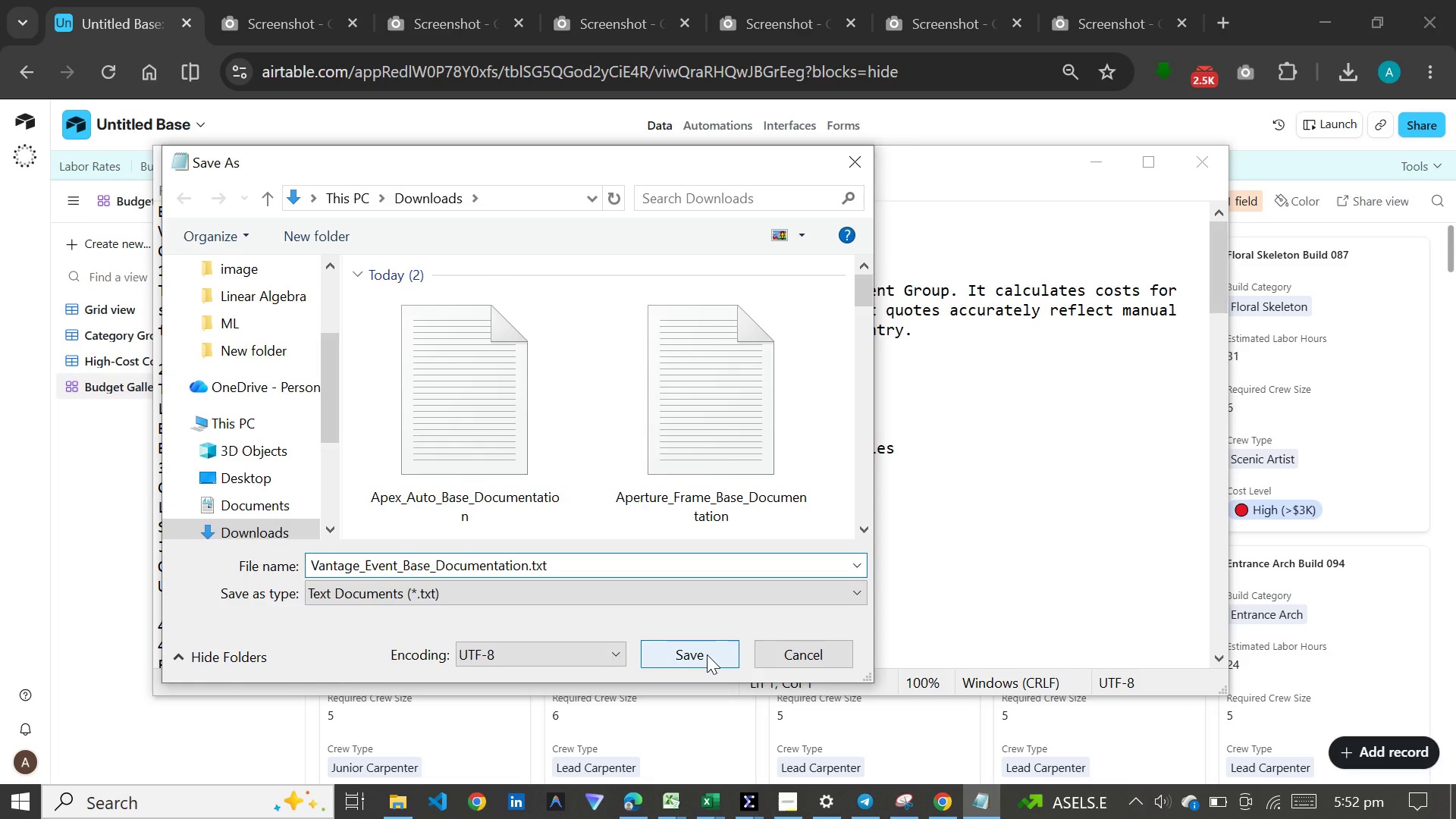 
left_click([707, 656])
 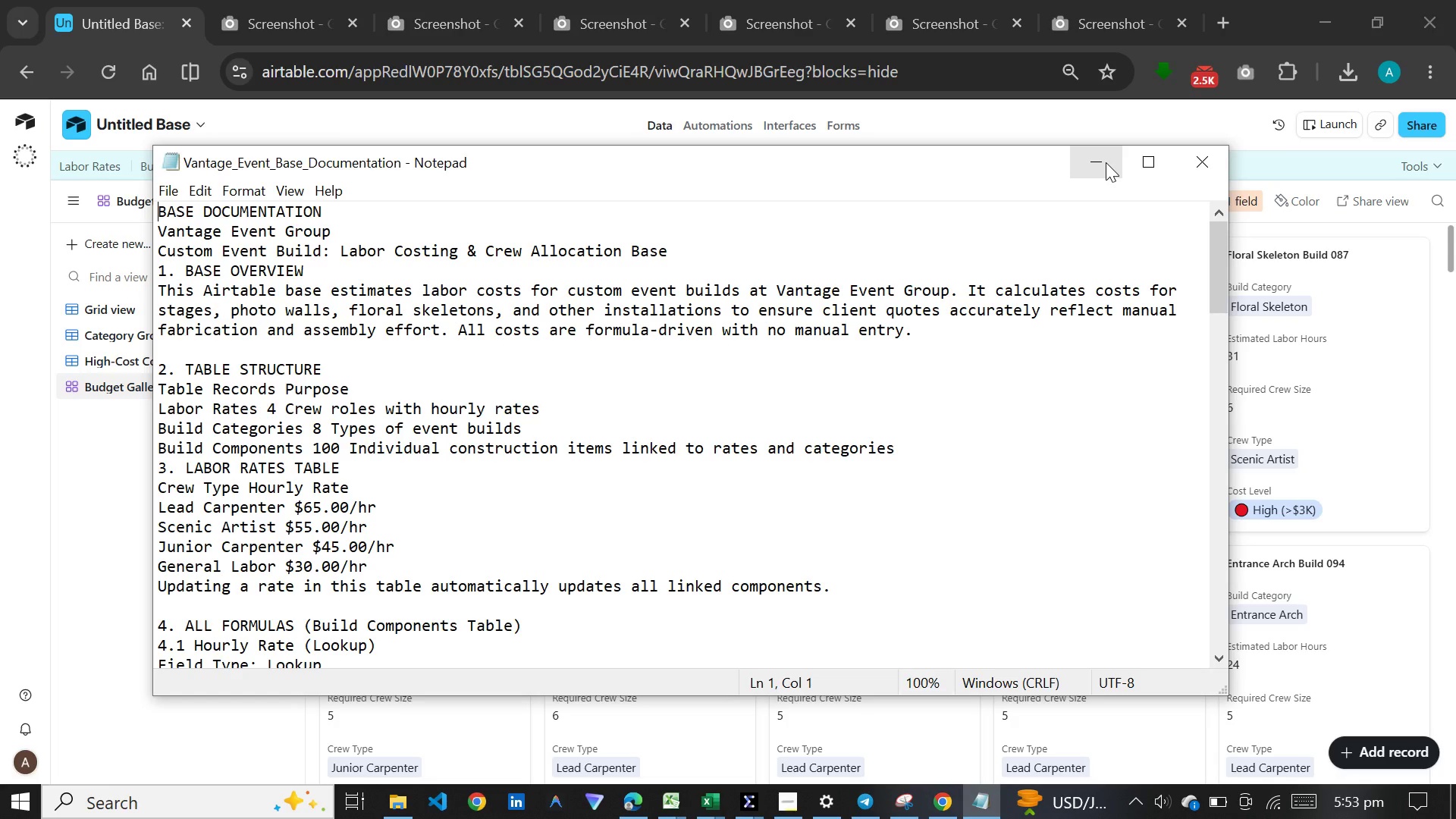 
wait(87.89)
 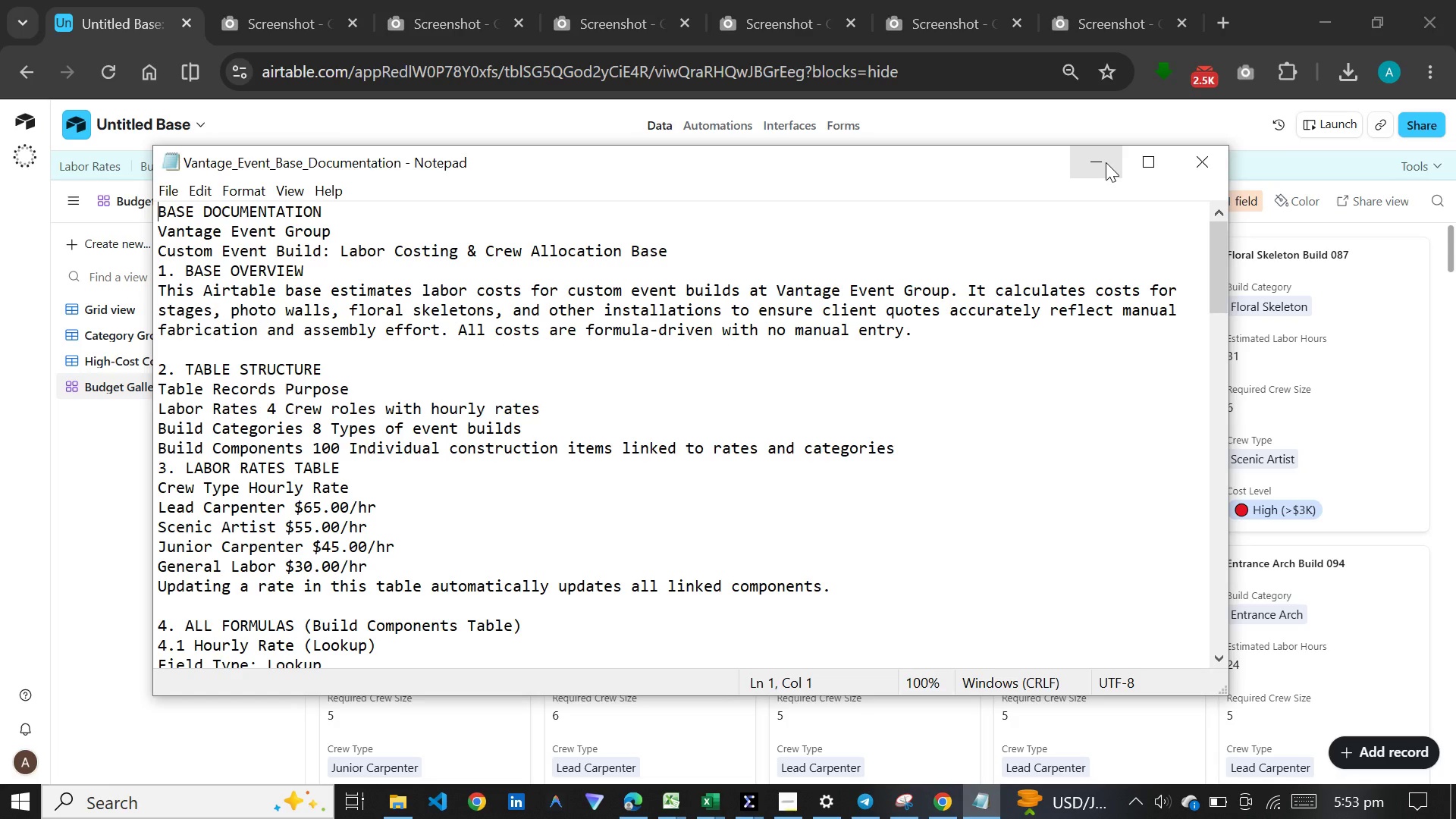 
left_click([1105, 156])
 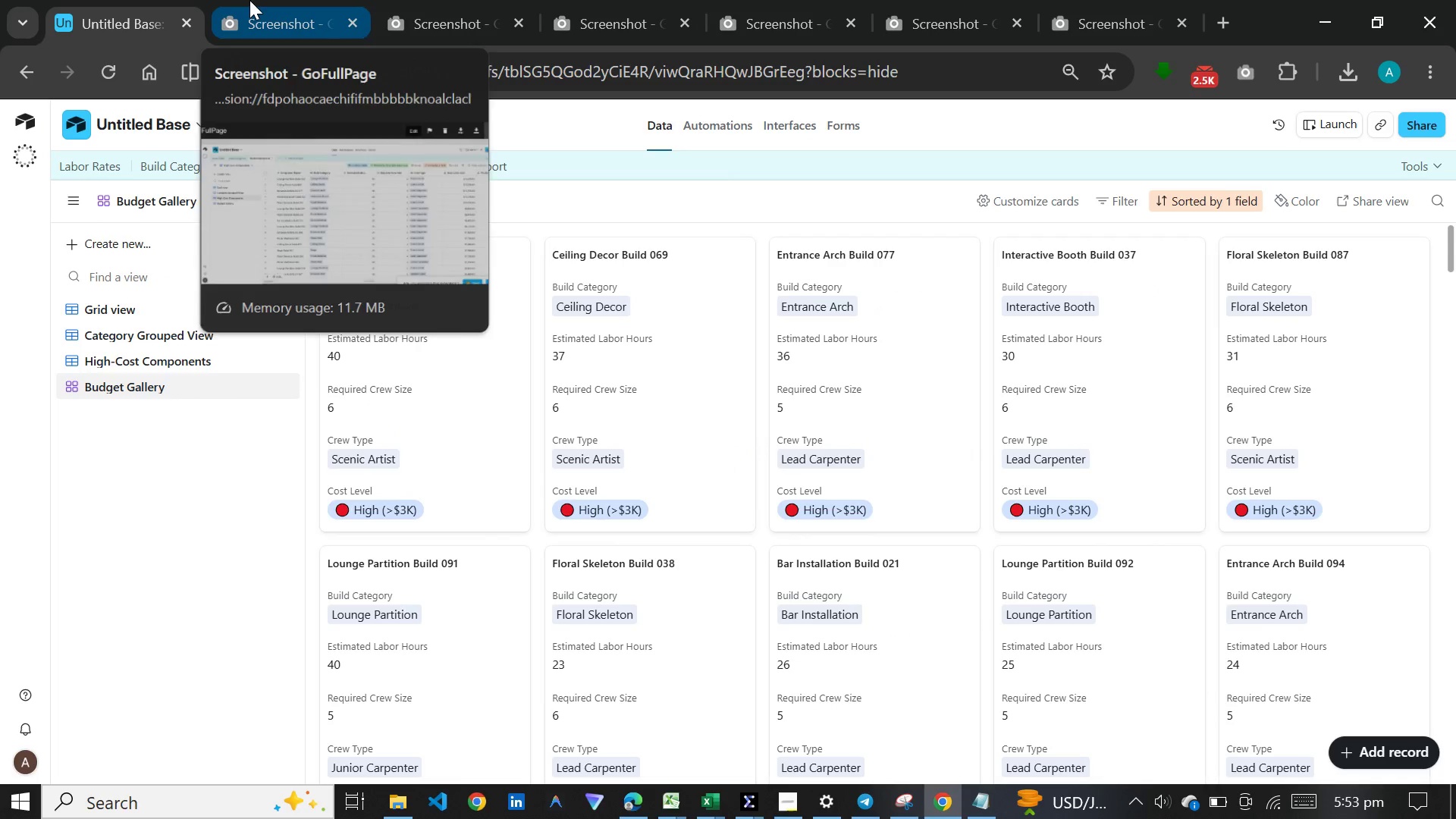 
left_click([249, 0])
 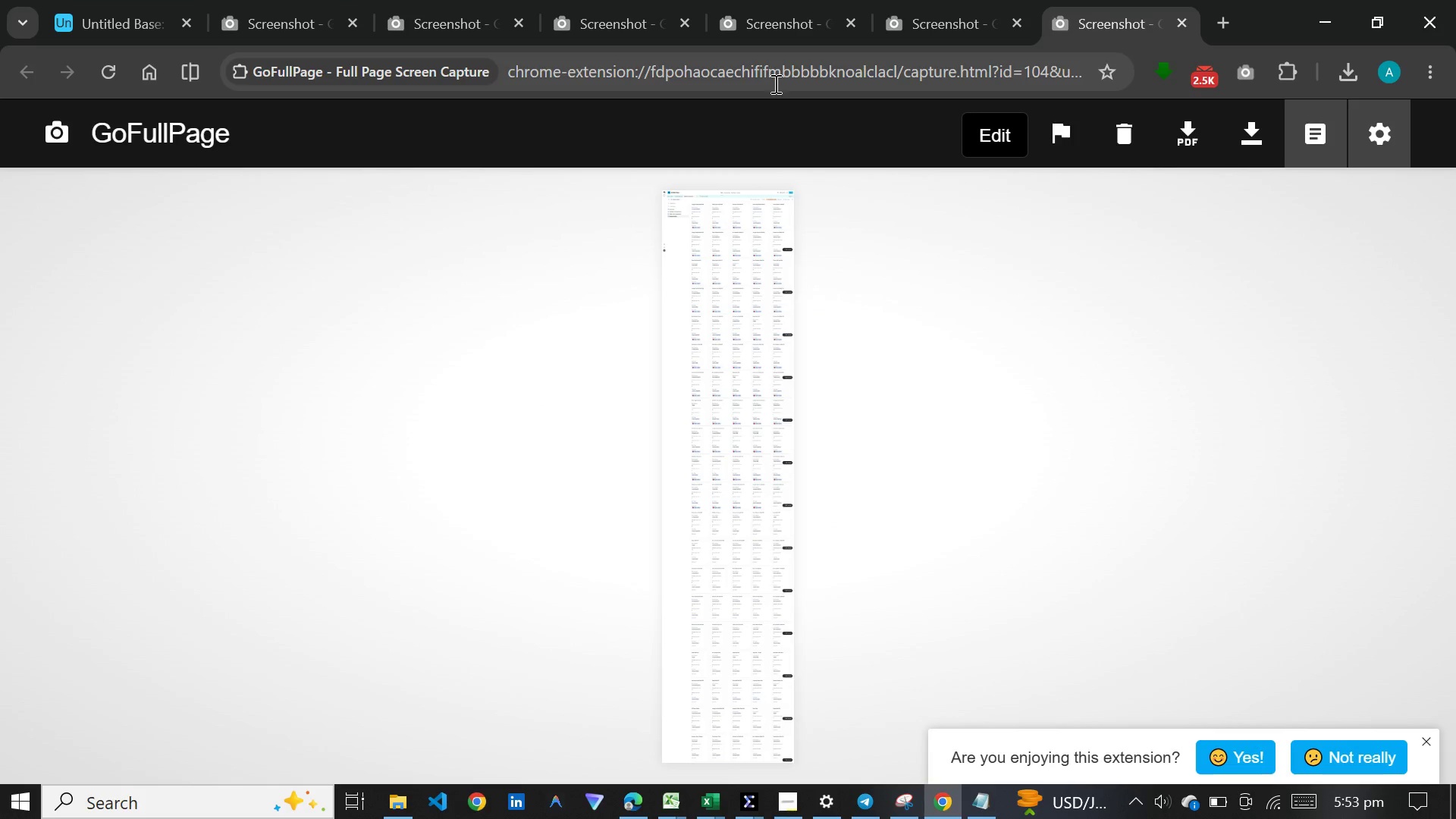 
wait(5.23)
 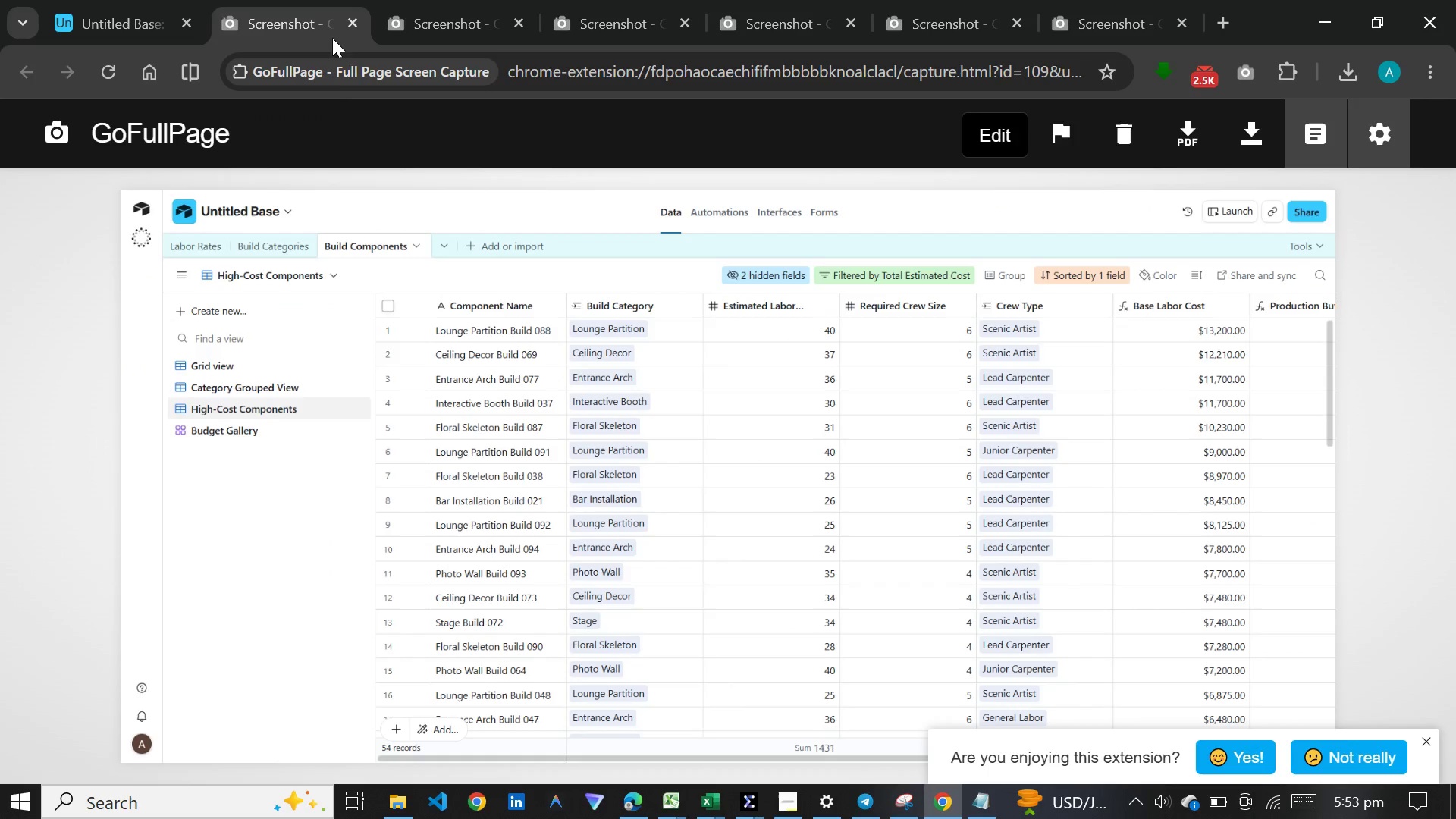 
left_click([930, 26])
 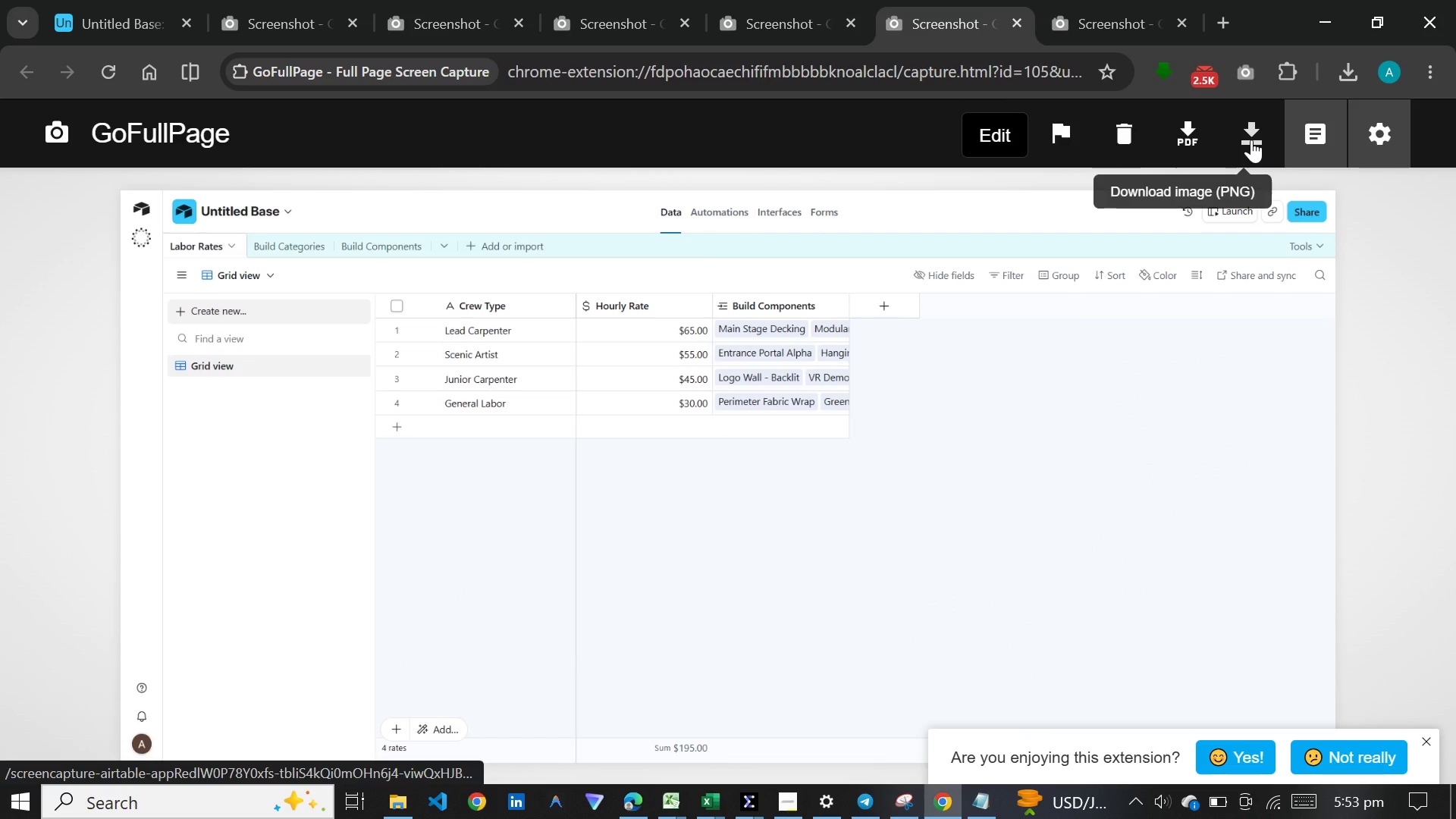 
wait(5.2)
 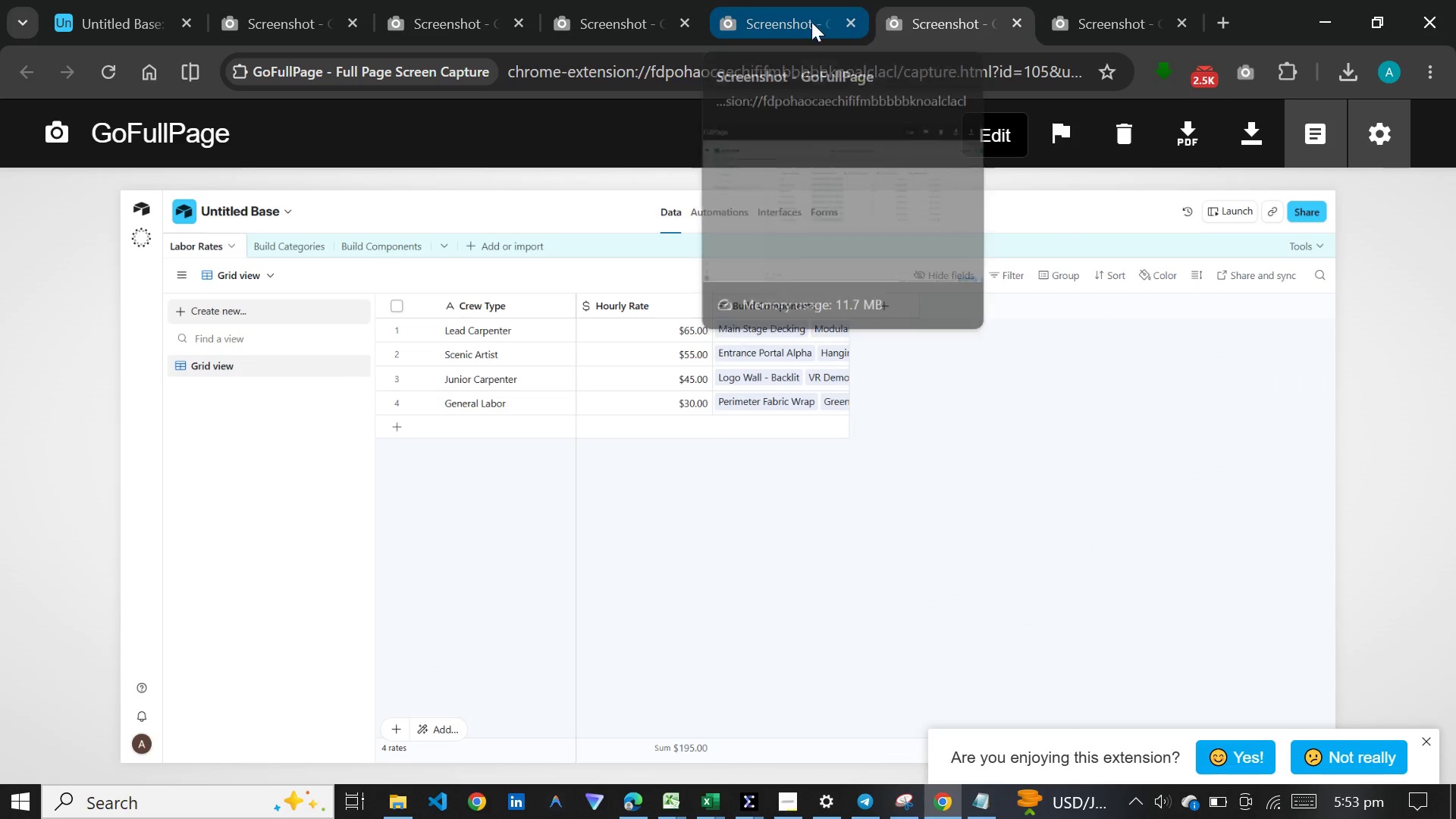 
left_click([1251, 140])
 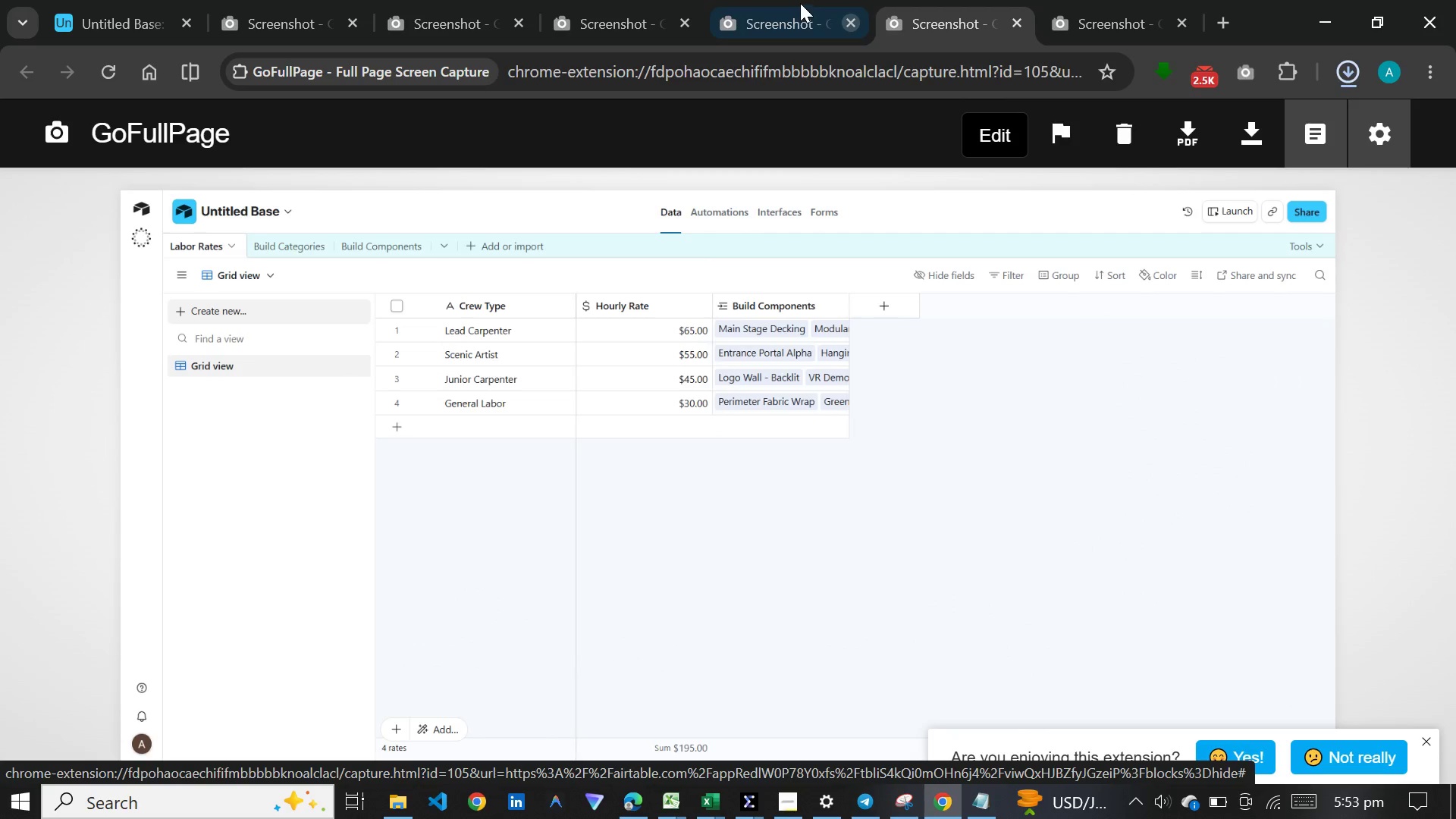 
left_click([800, 3])
 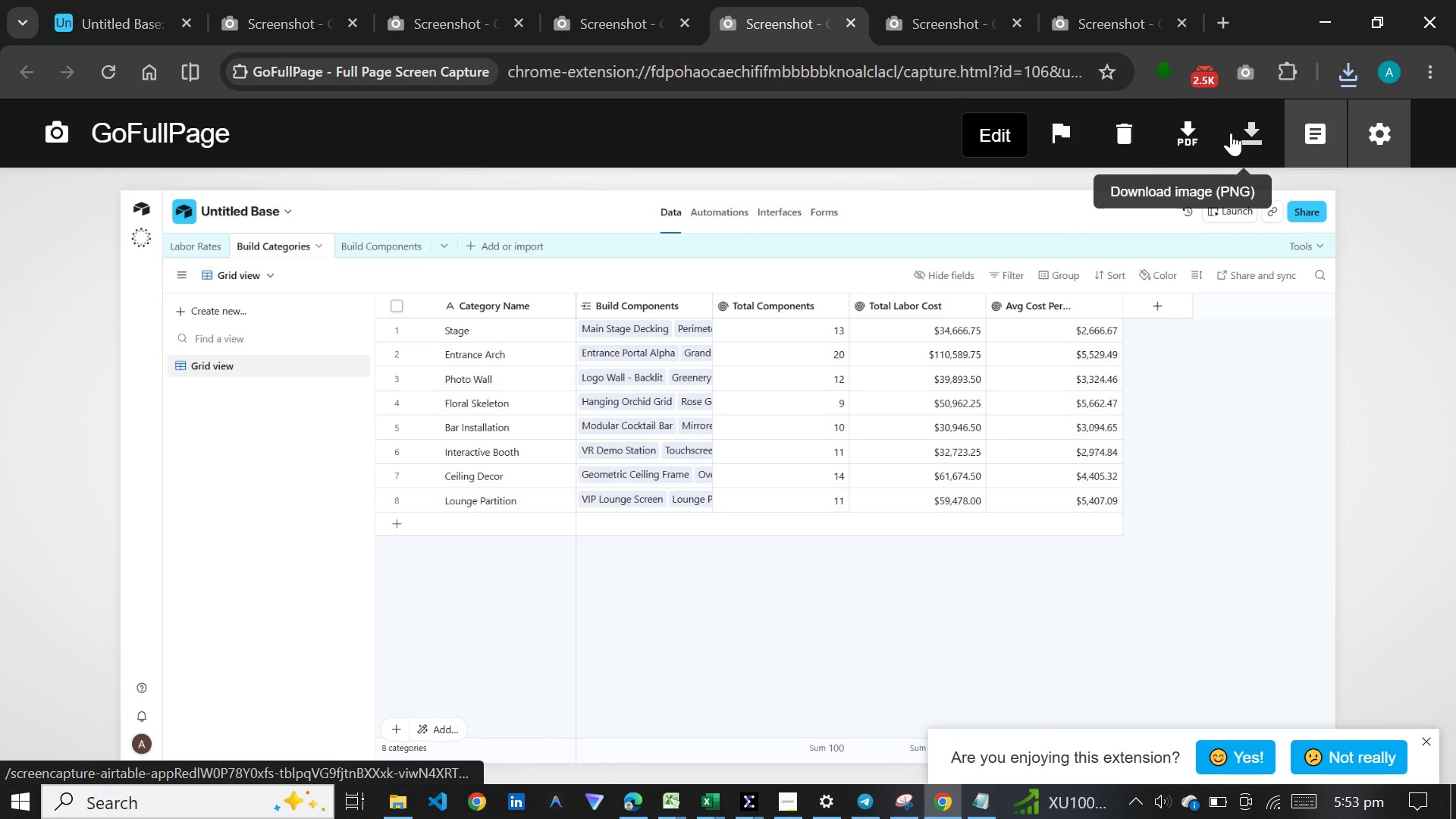 
left_click([1231, 133])
 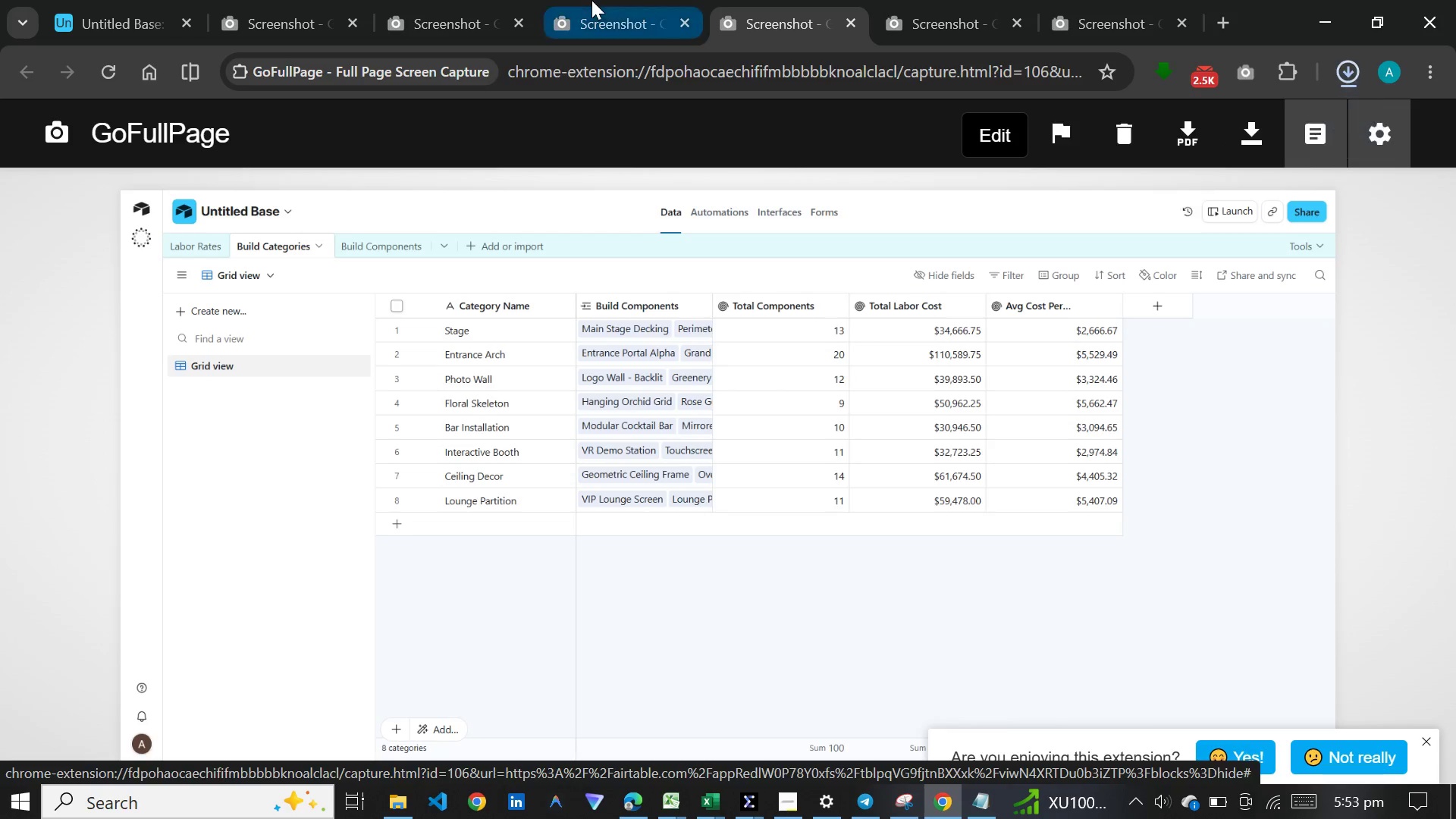 
left_click([592, 0])
 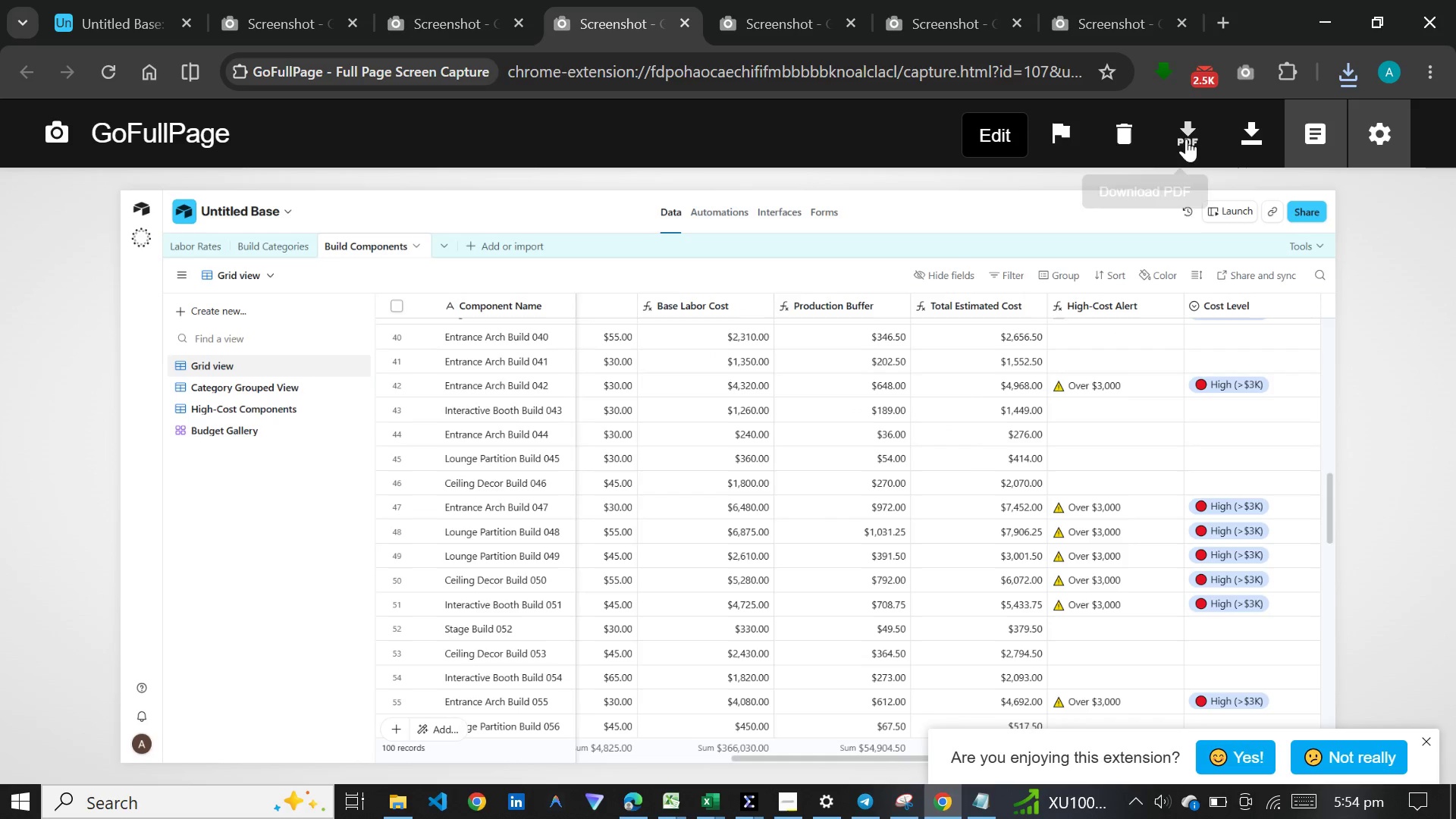 
mouse_move([1222, 149])
 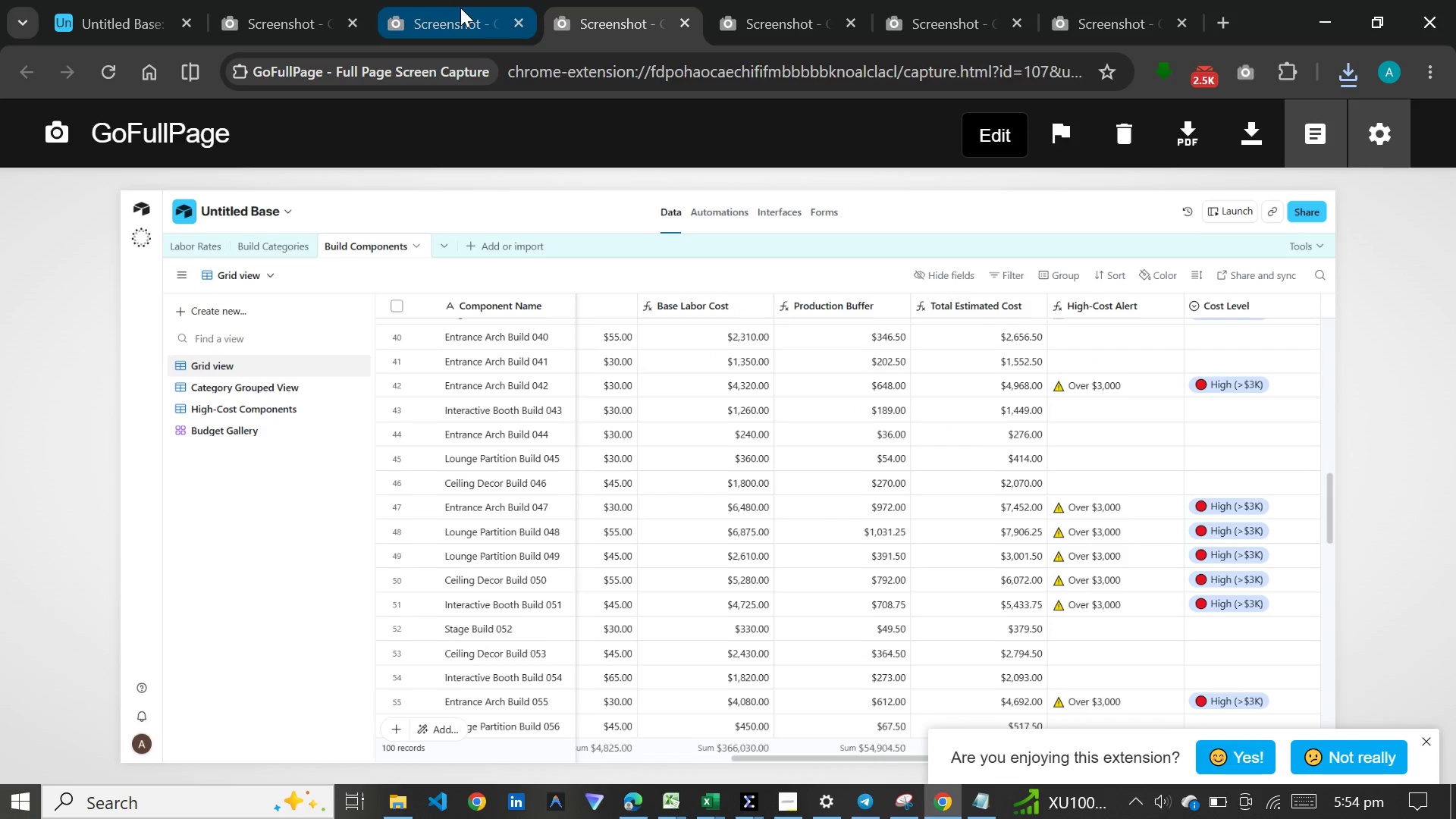 
left_click([460, 8])
 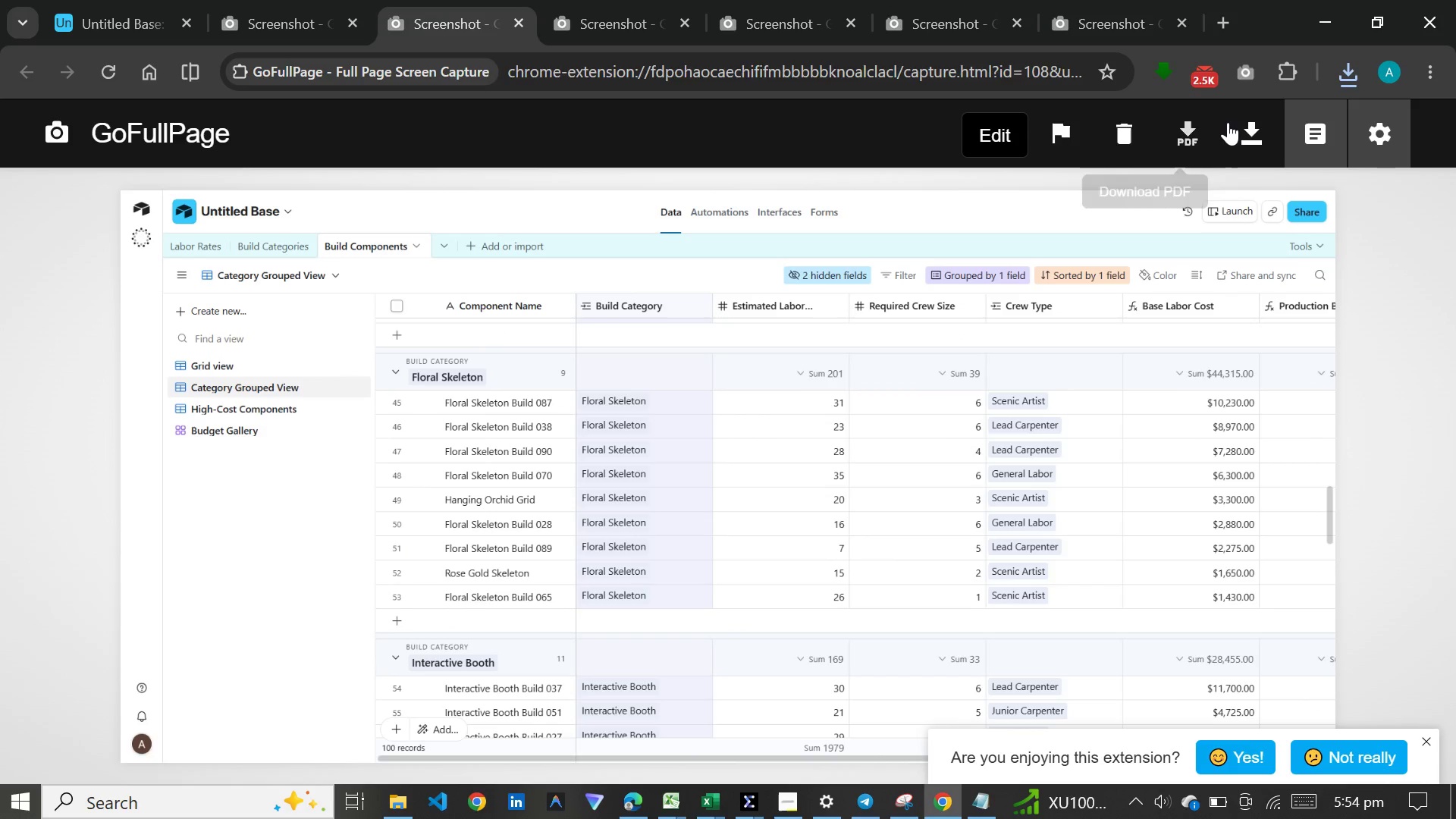 
left_click([1237, 123])
 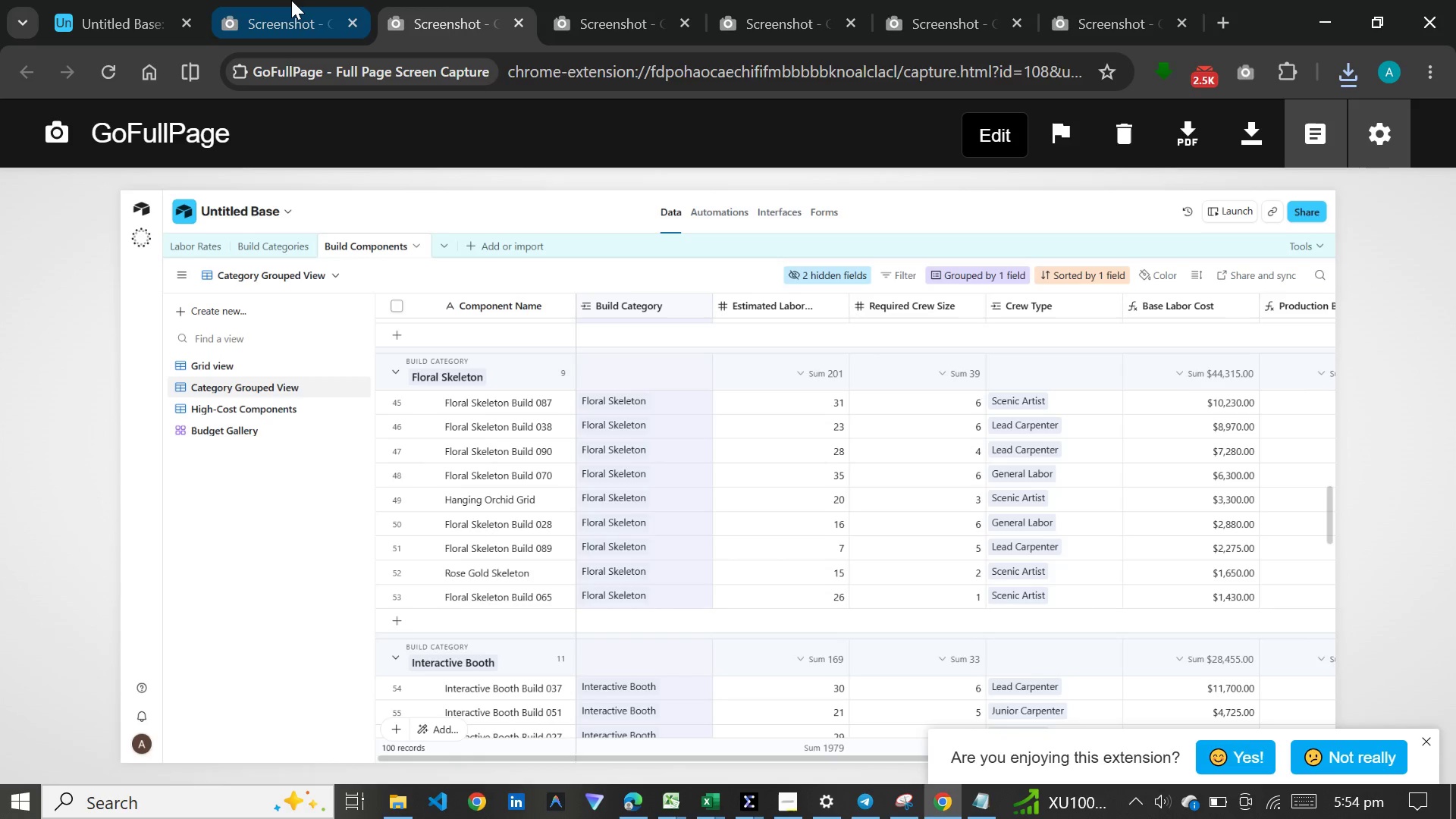 
left_click([291, 0])
 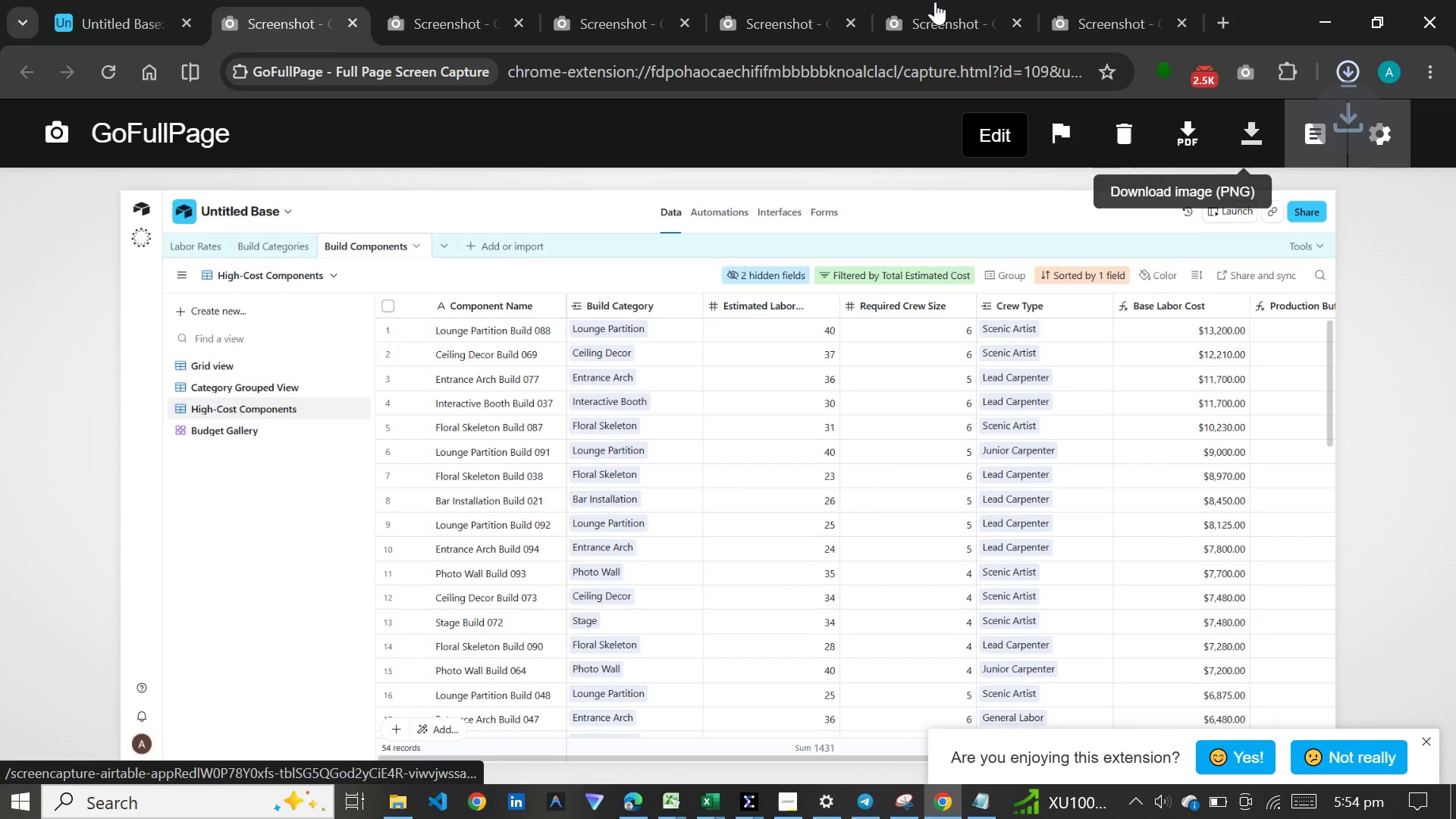 
wait(7.44)
 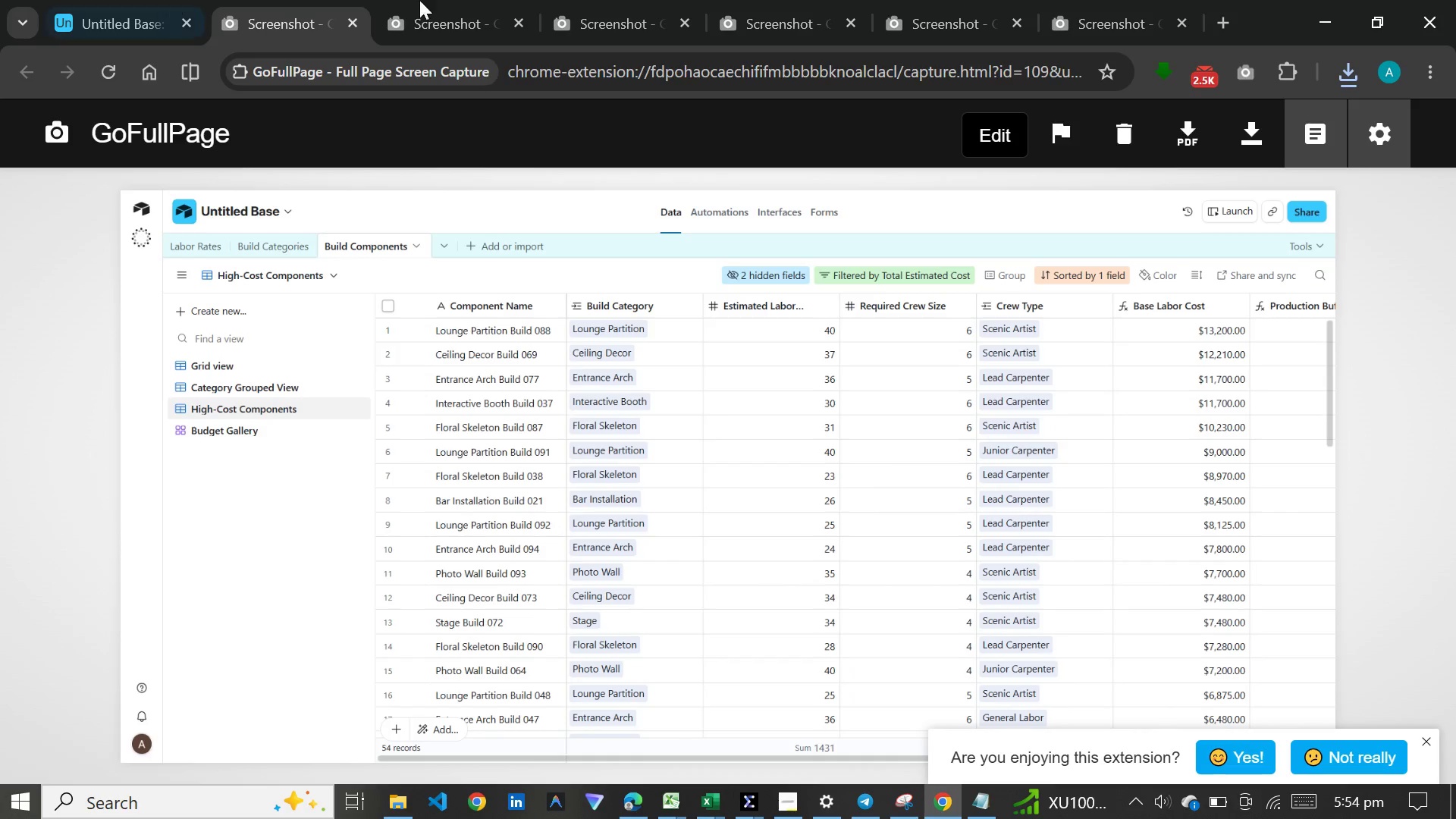 
left_click([874, 130])
 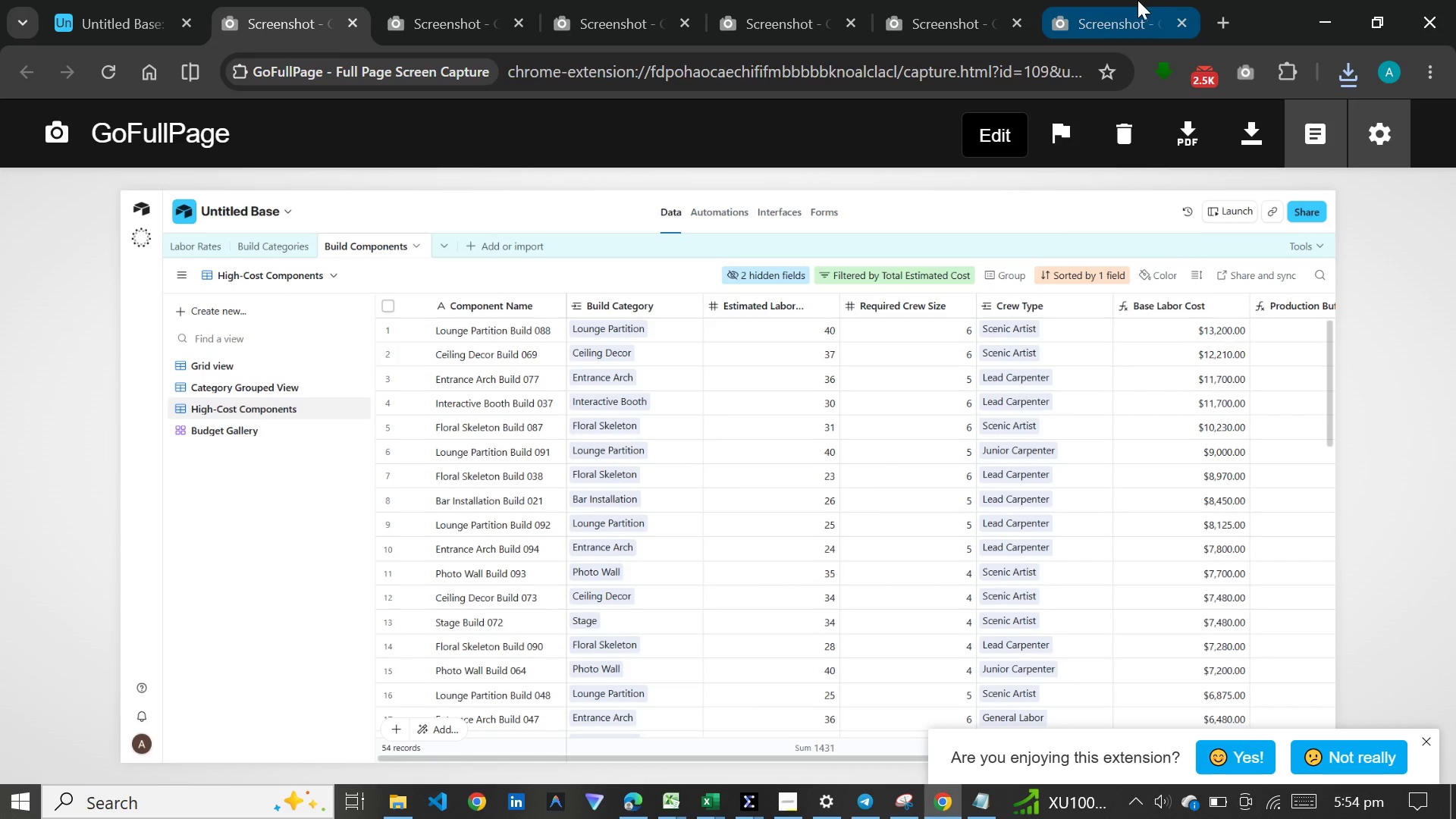 
left_click([1128, 0])
 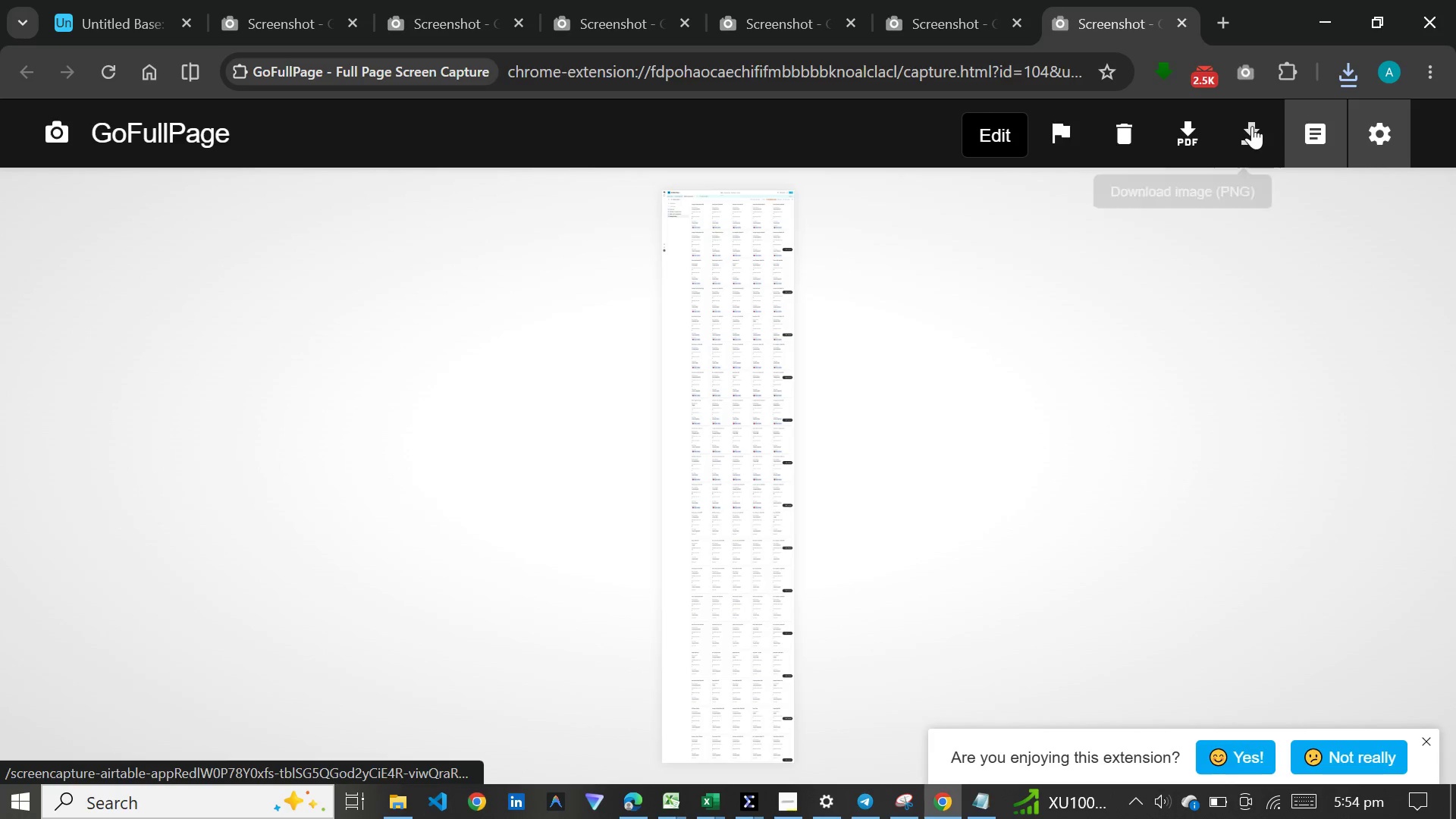 
left_click([1252, 126])
 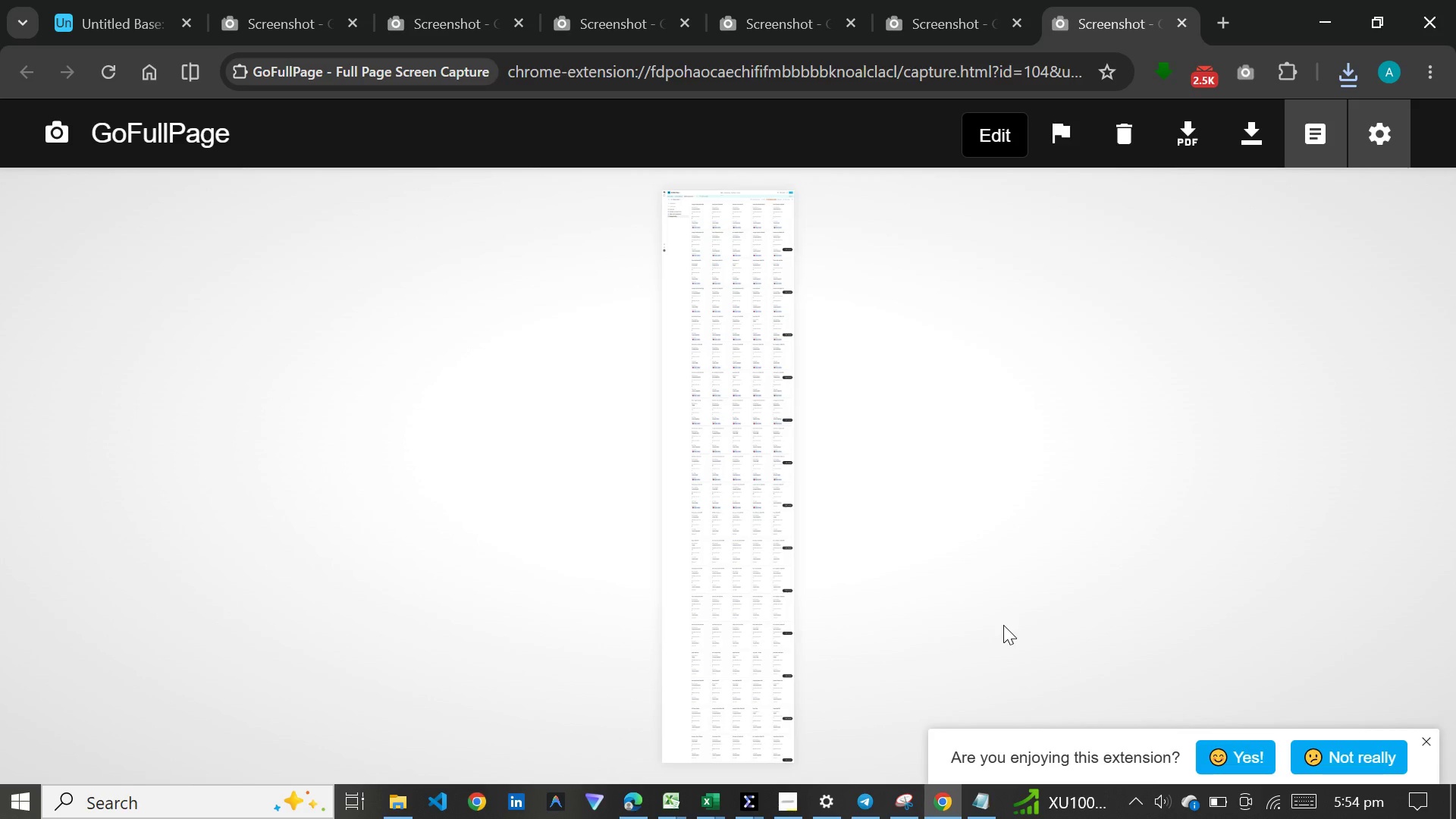 
wait(43.14)
 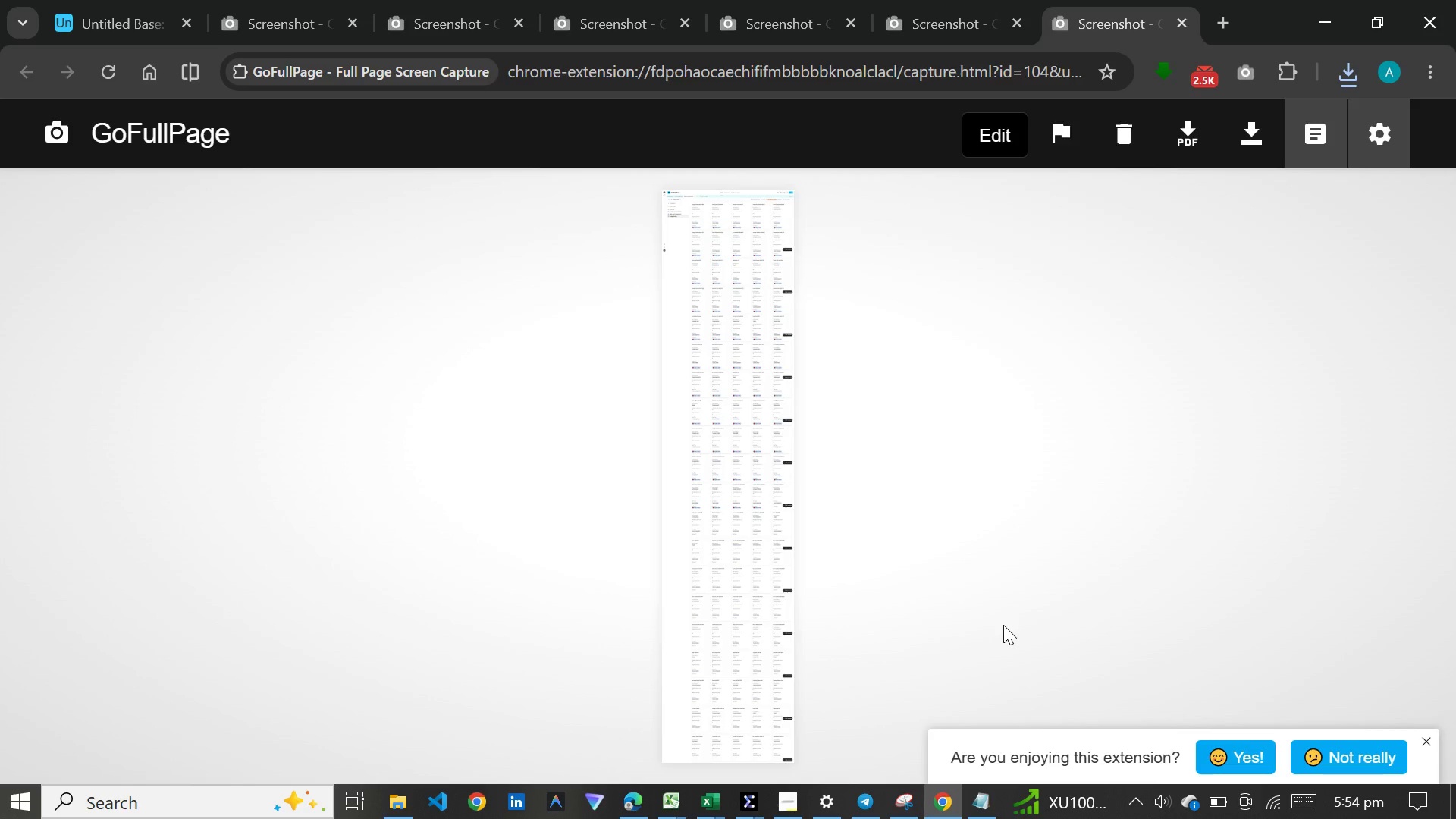 
left_click([142, 2])
 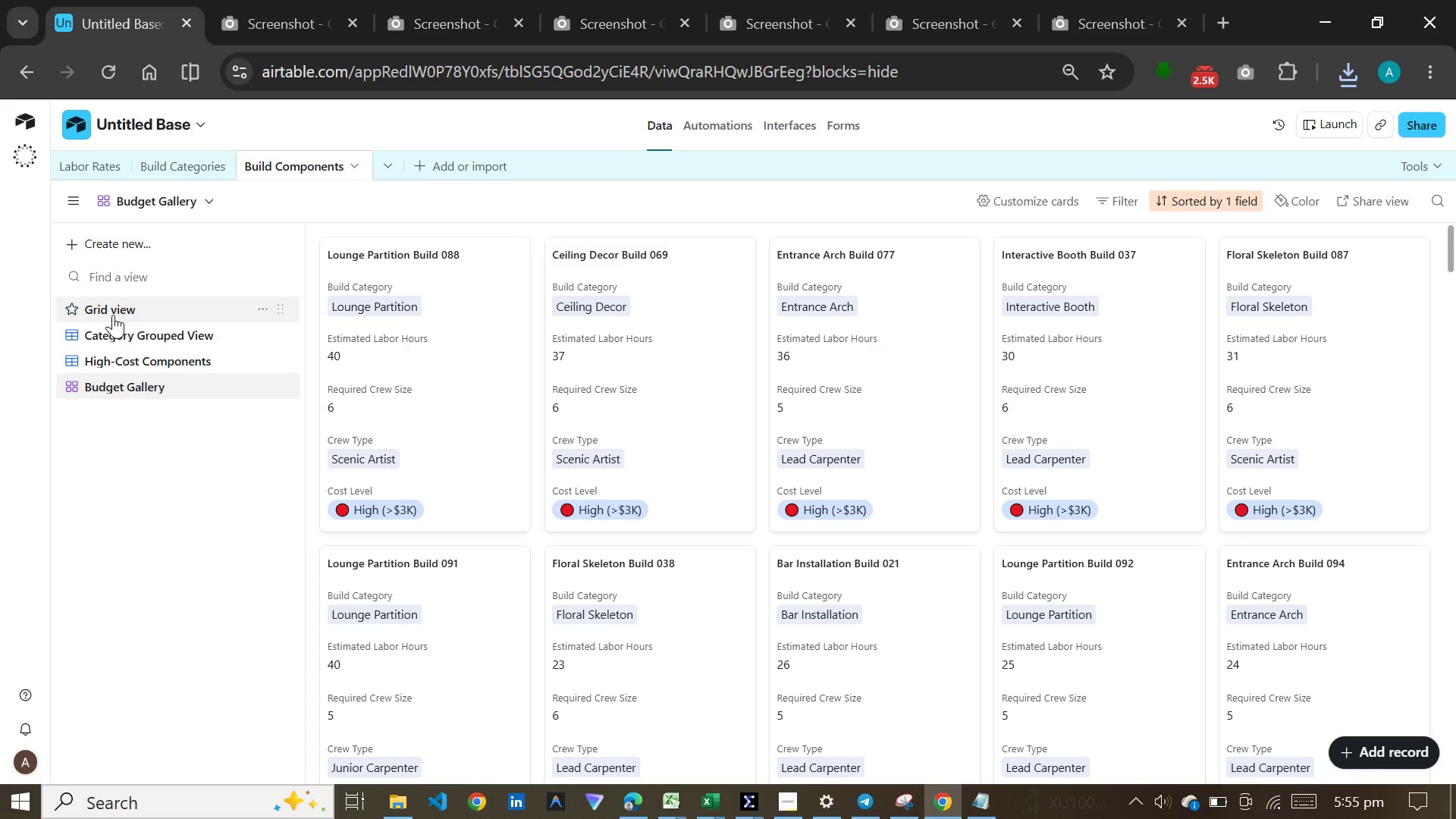 
left_click([113, 347])
 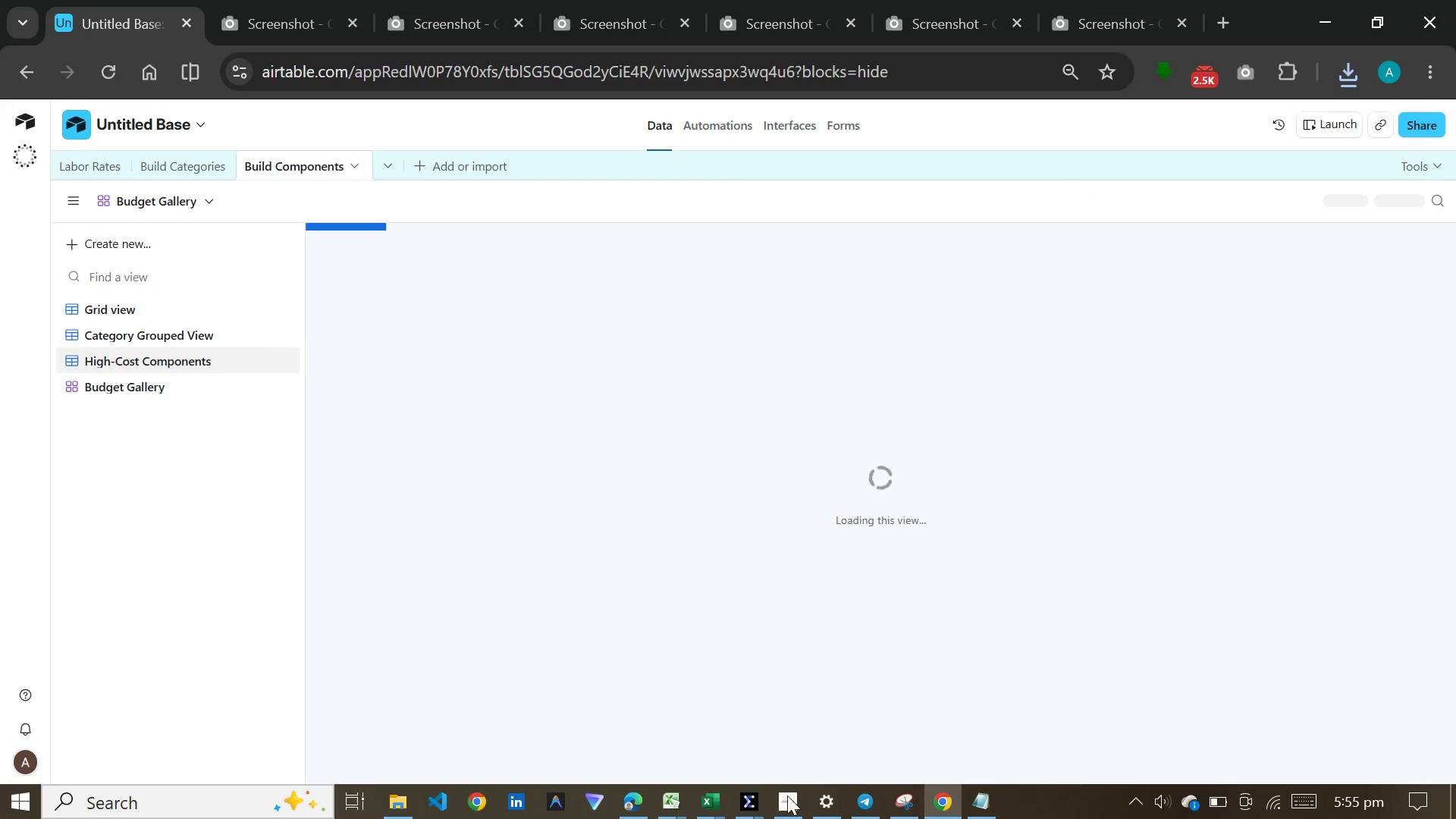 
left_click([783, 811])